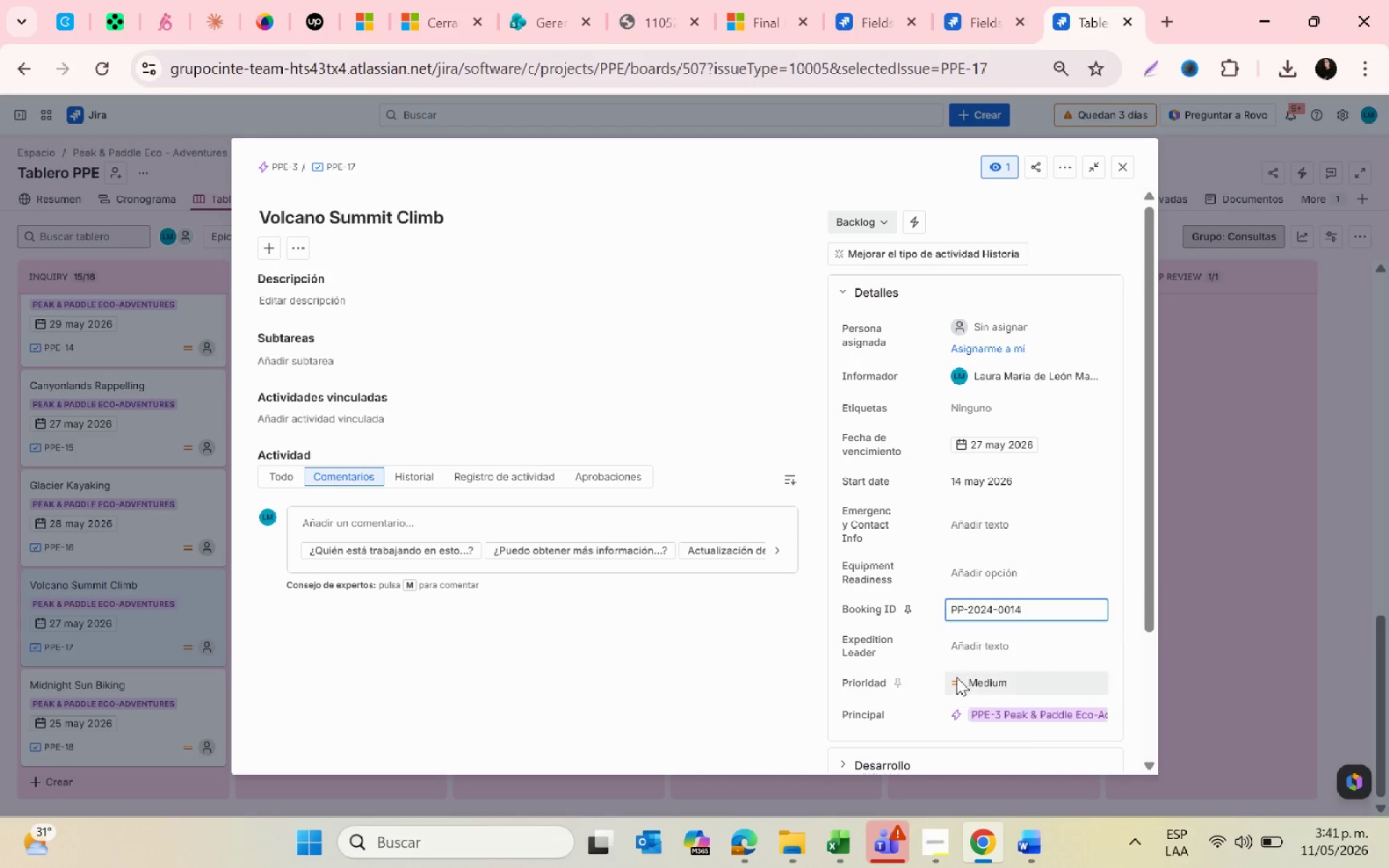 
left_click([967, 650])
 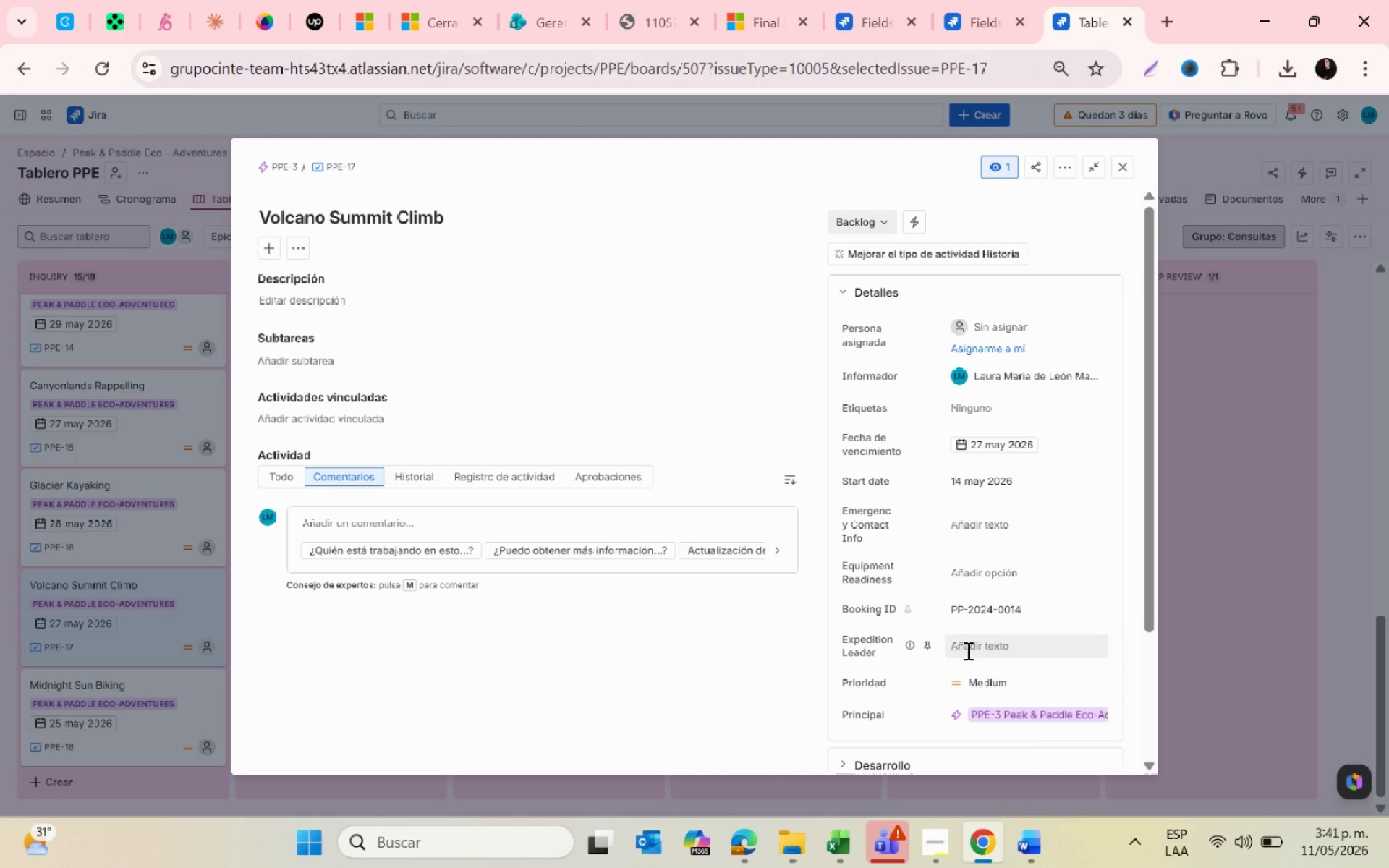 
key(Control+V)
 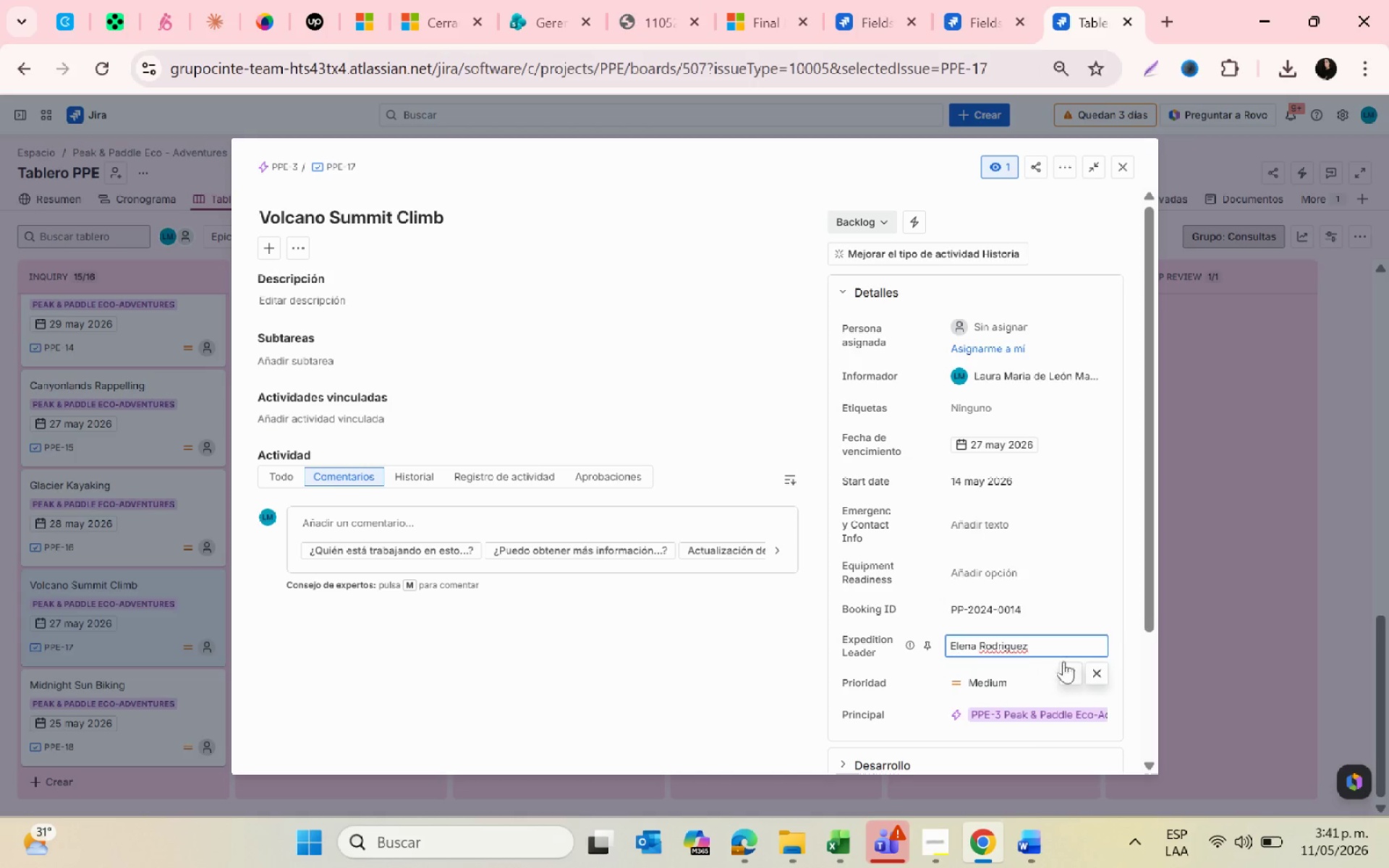 
left_click([1066, 661])
 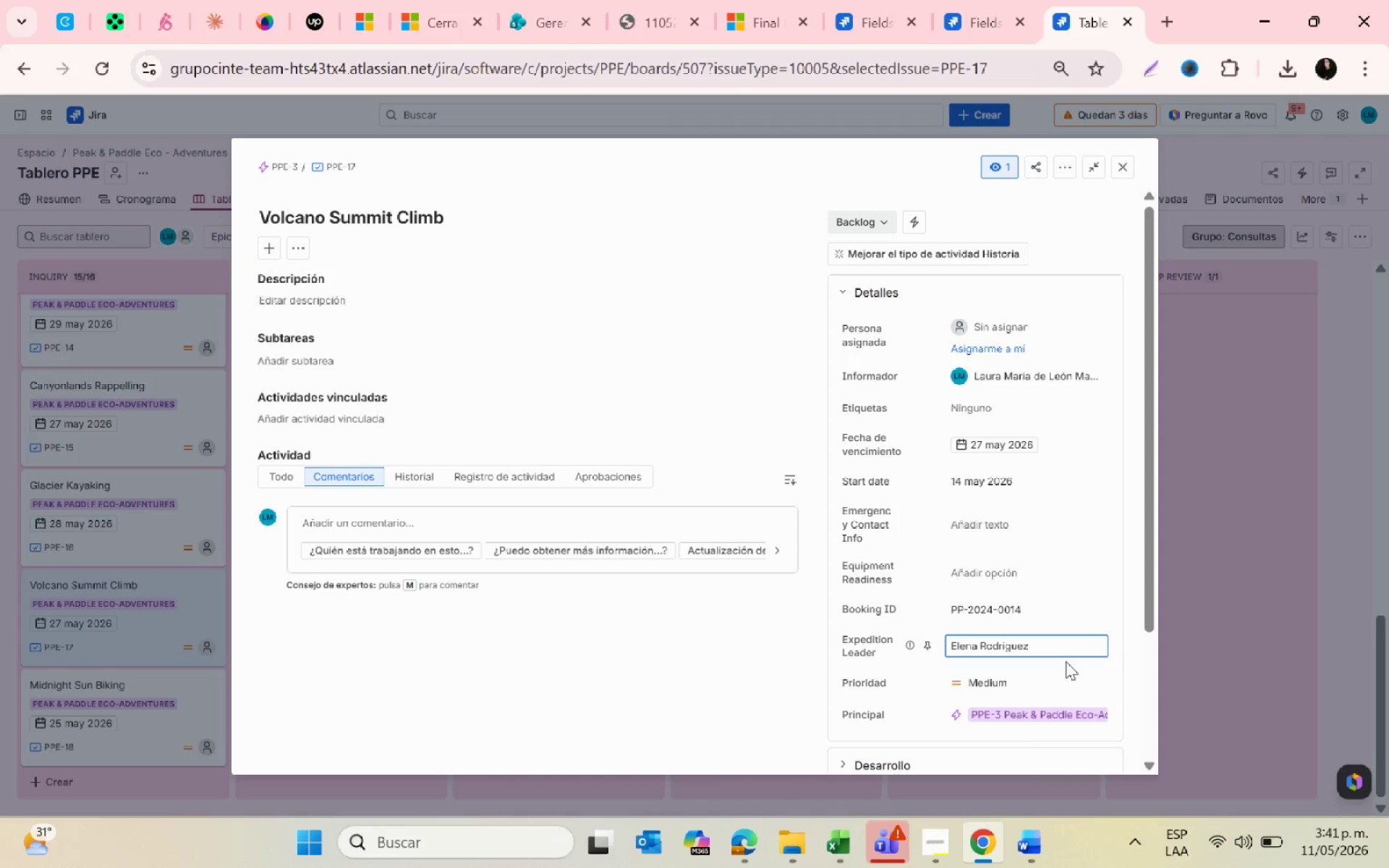 
key(Alt+AltLeft)
 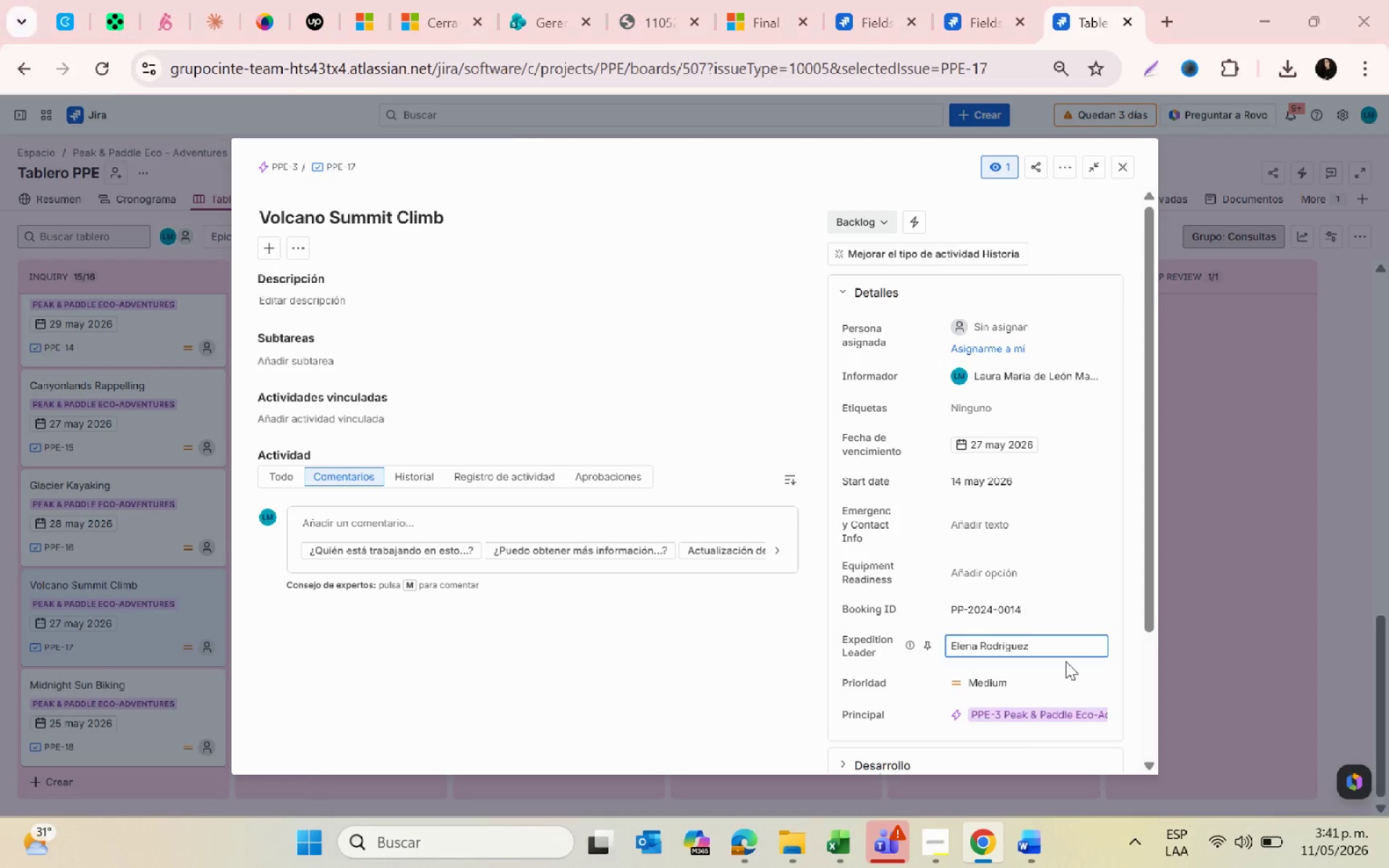 
key(Alt+Tab)
 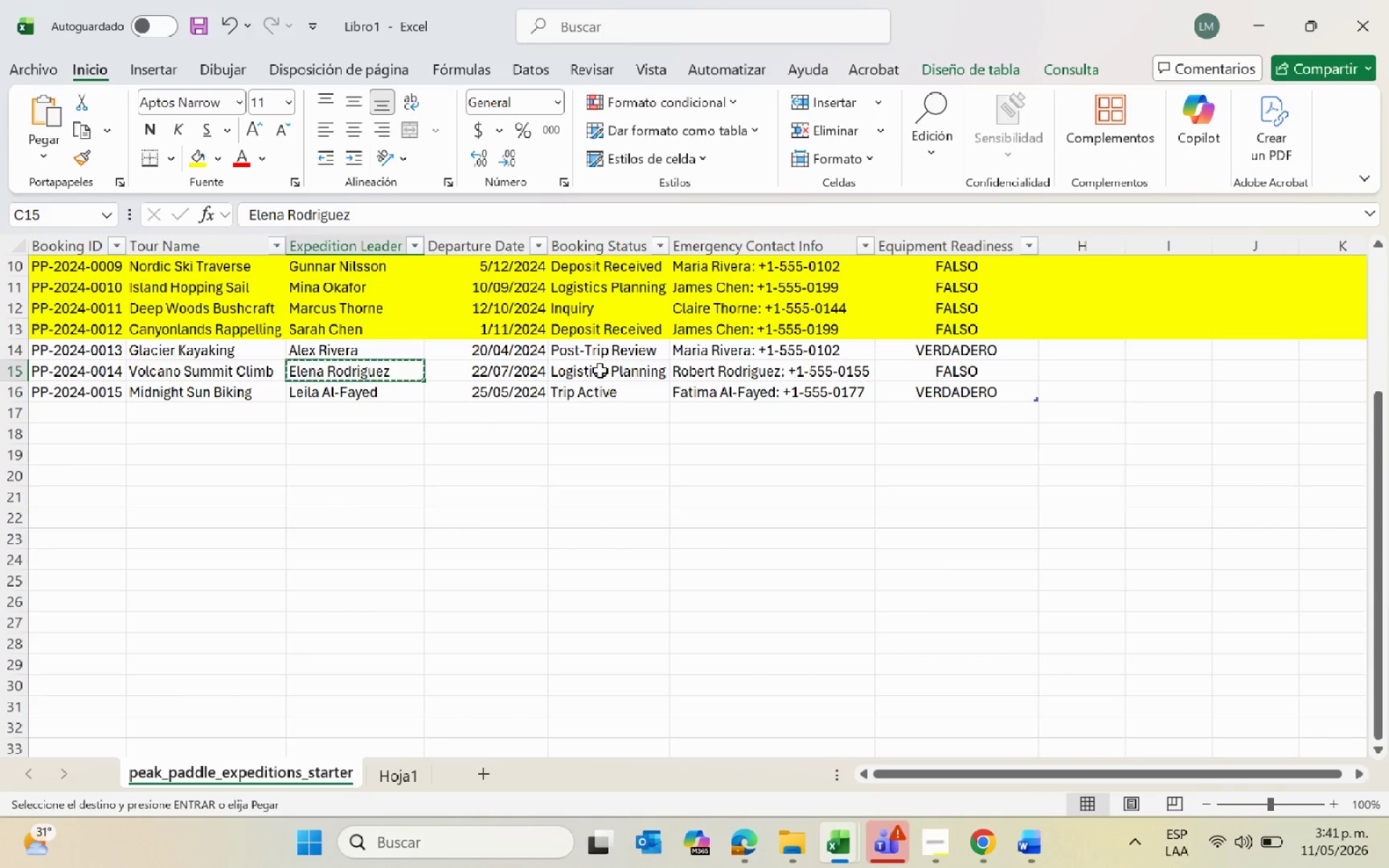 
left_click([703, 366])
 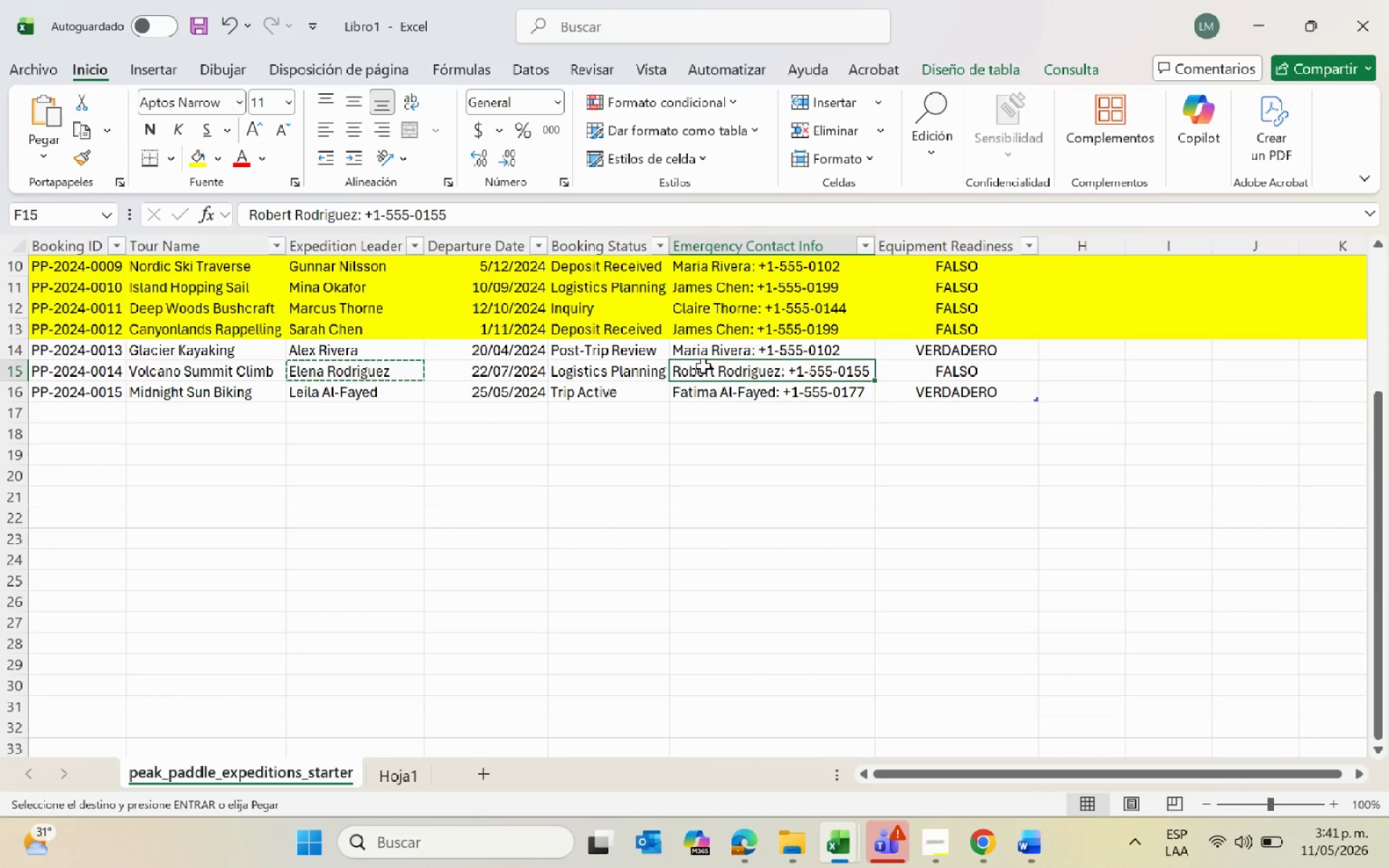 
key(Control+C)
 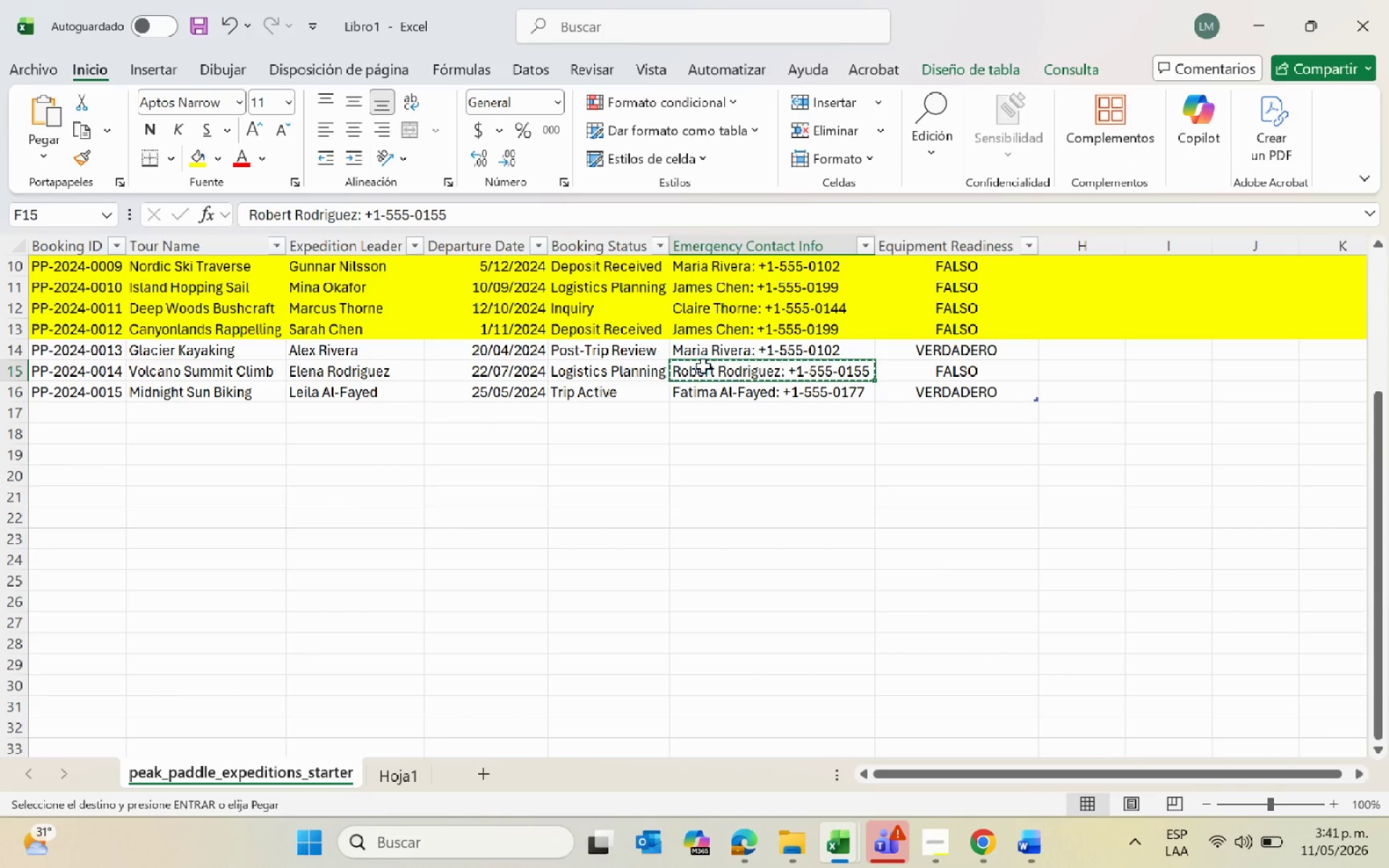 
key(Alt+AltLeft)
 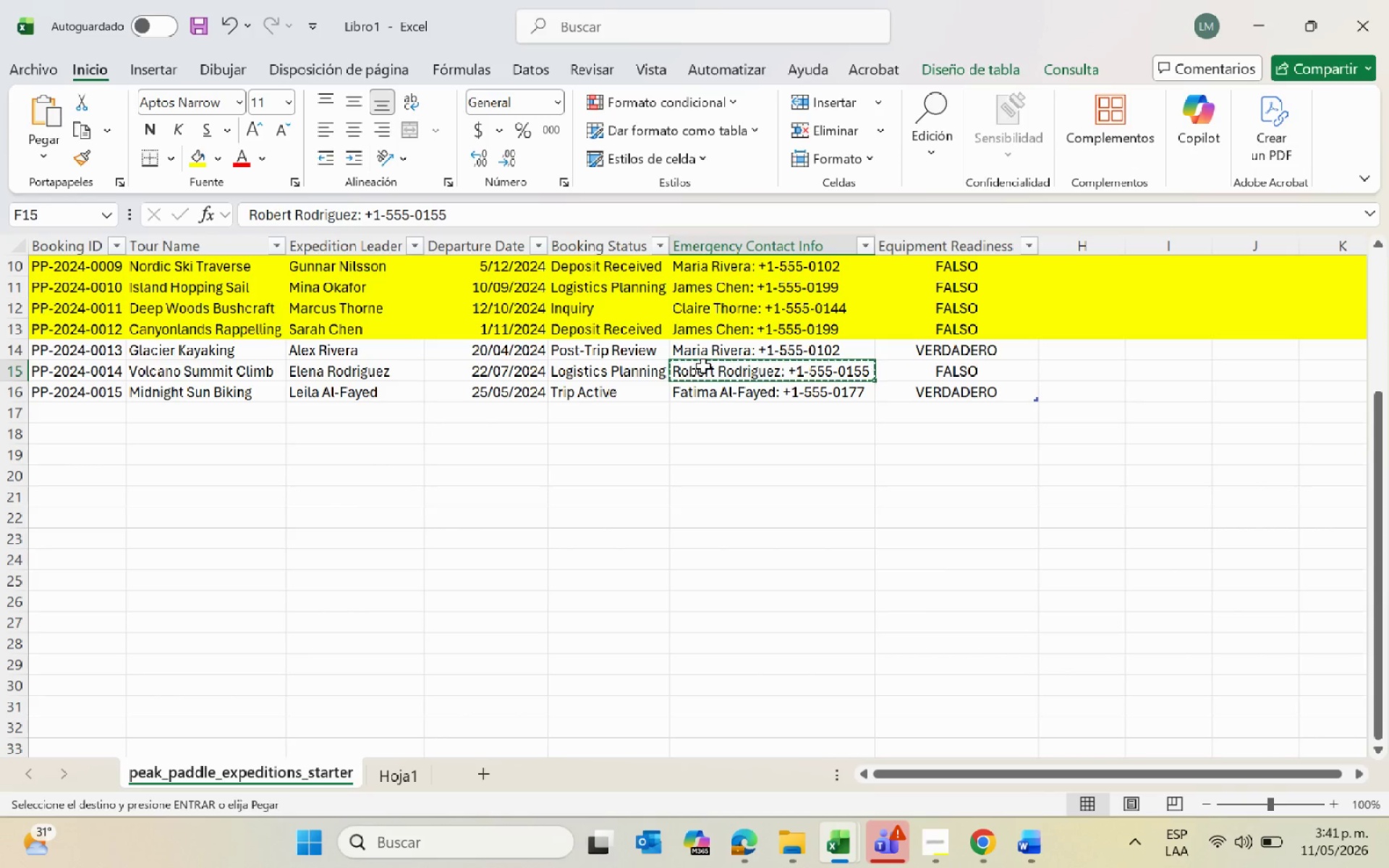 
key(Alt+Tab)
 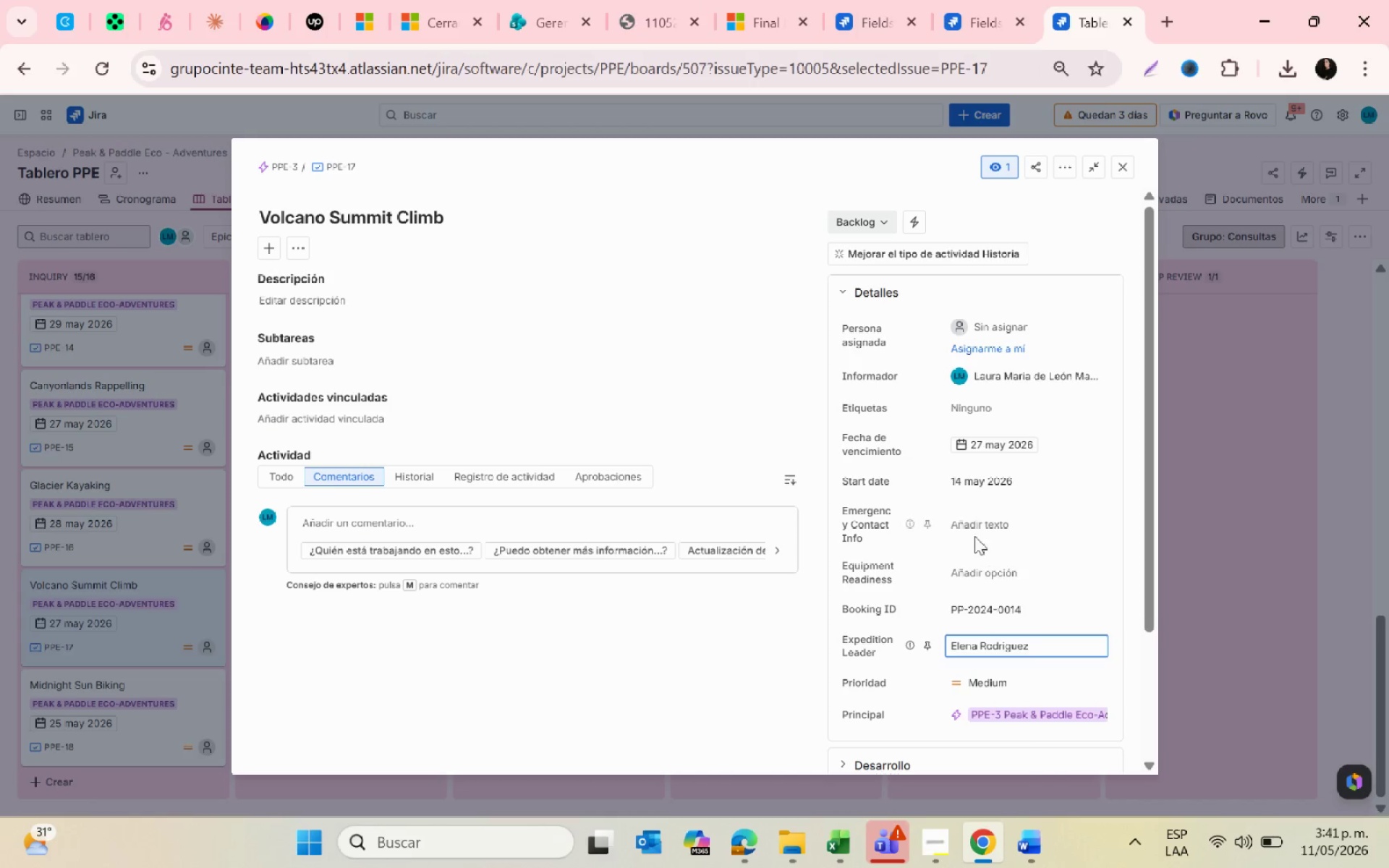 
left_click([964, 524])
 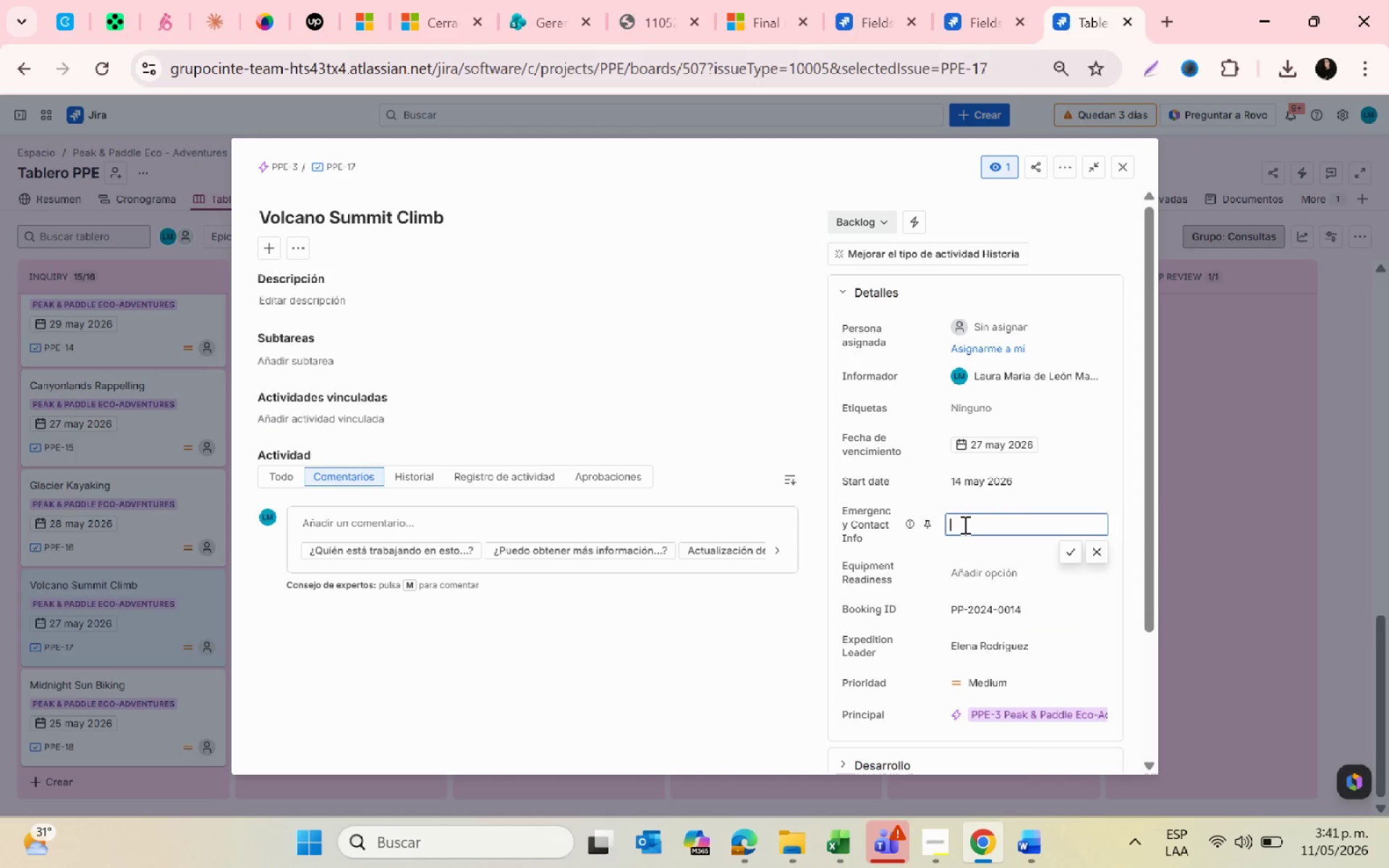 
key(Control+V)
 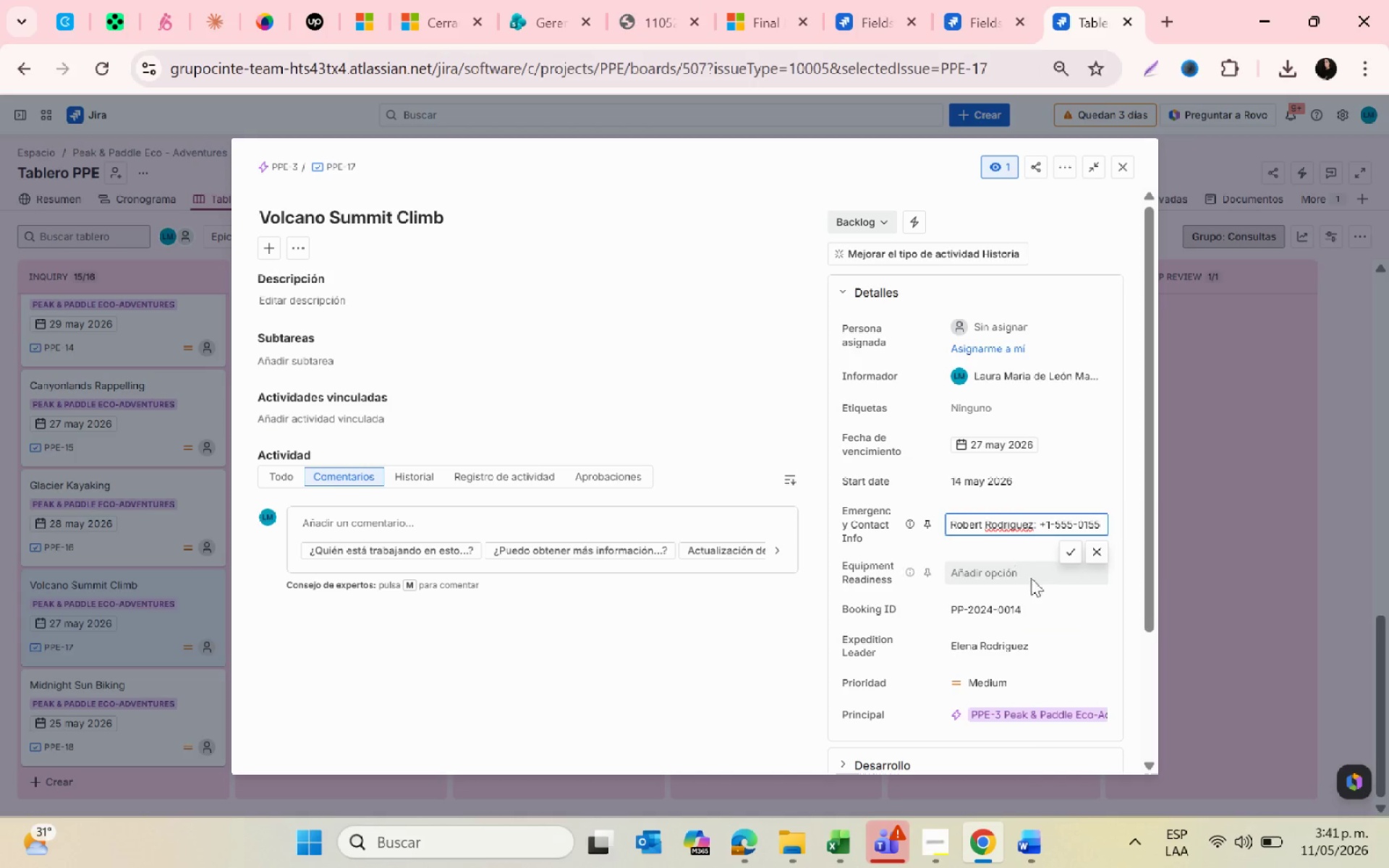 
key(Alt+AltLeft)
 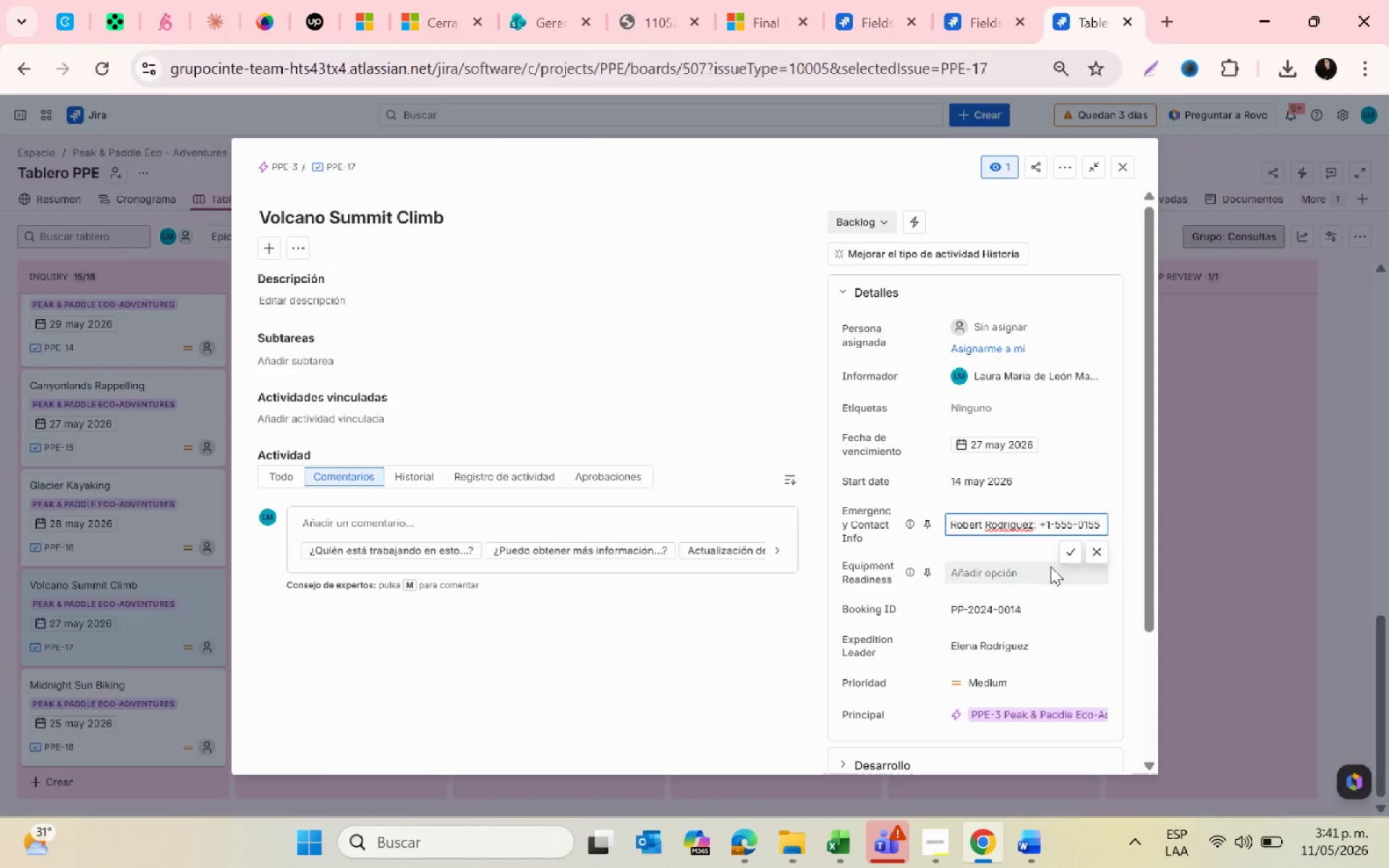 
key(Alt+Tab)
 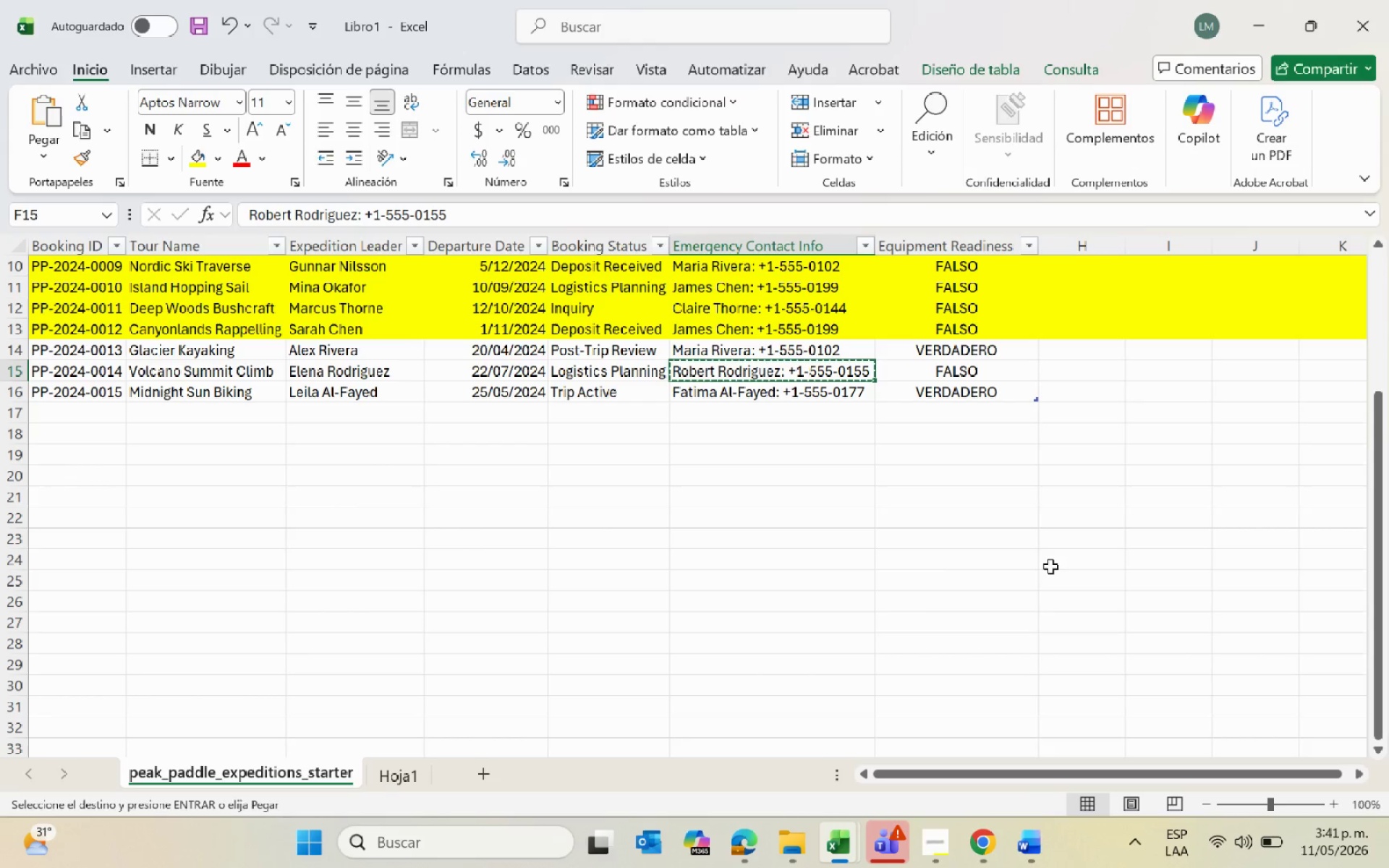 
key(Alt+AltLeft)
 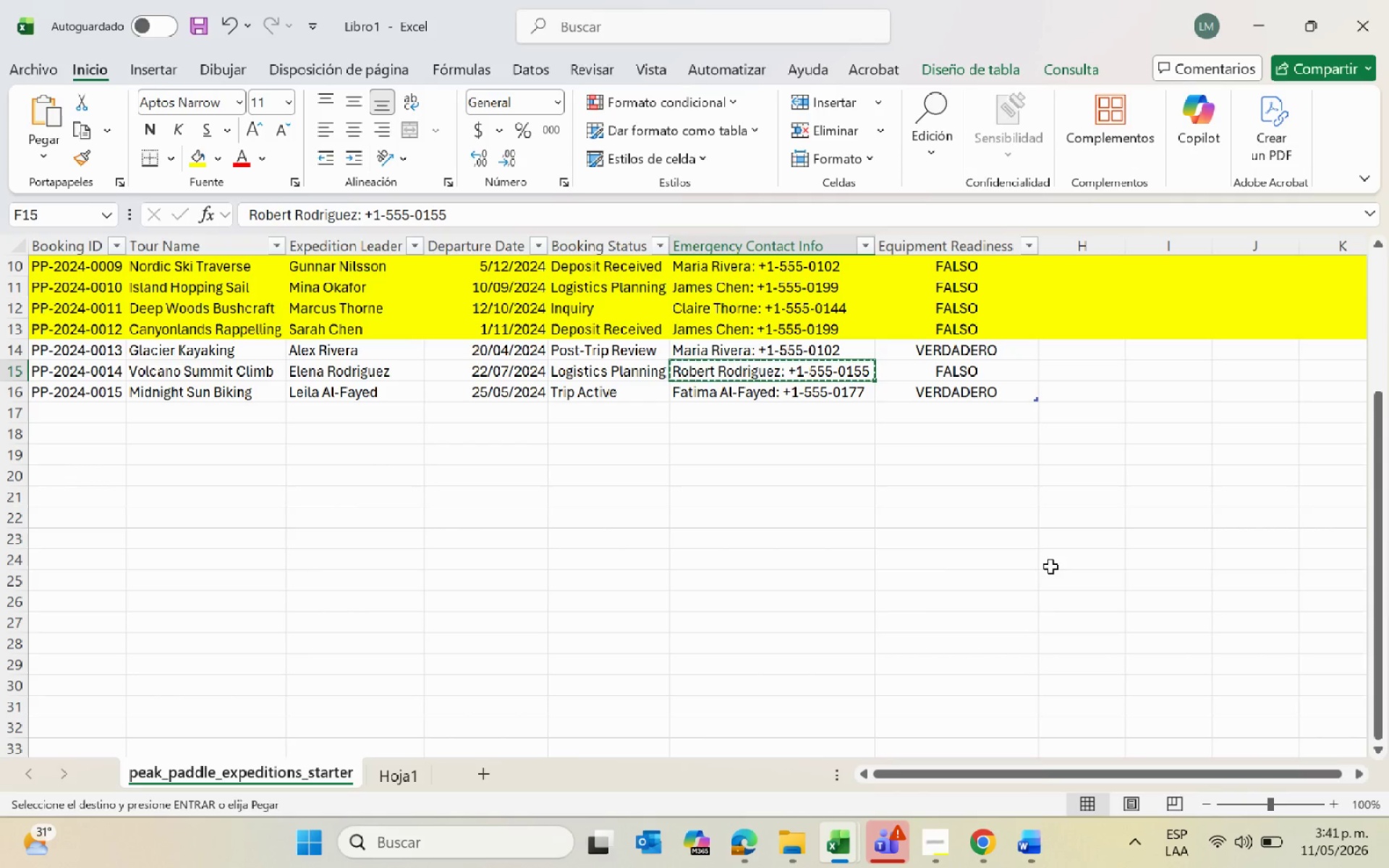 
key(Alt+Tab)
 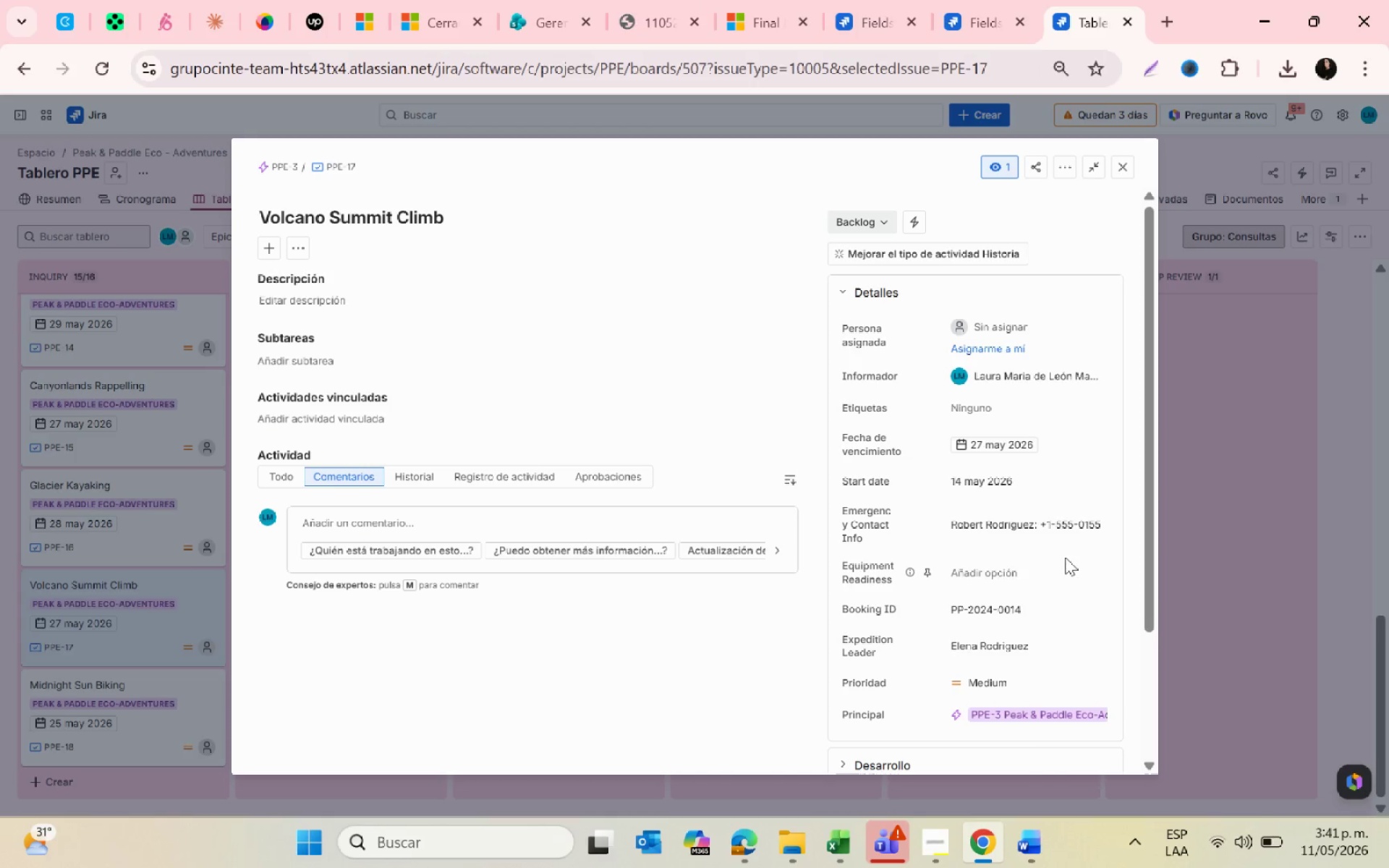 
key(Alt+AltLeft)
 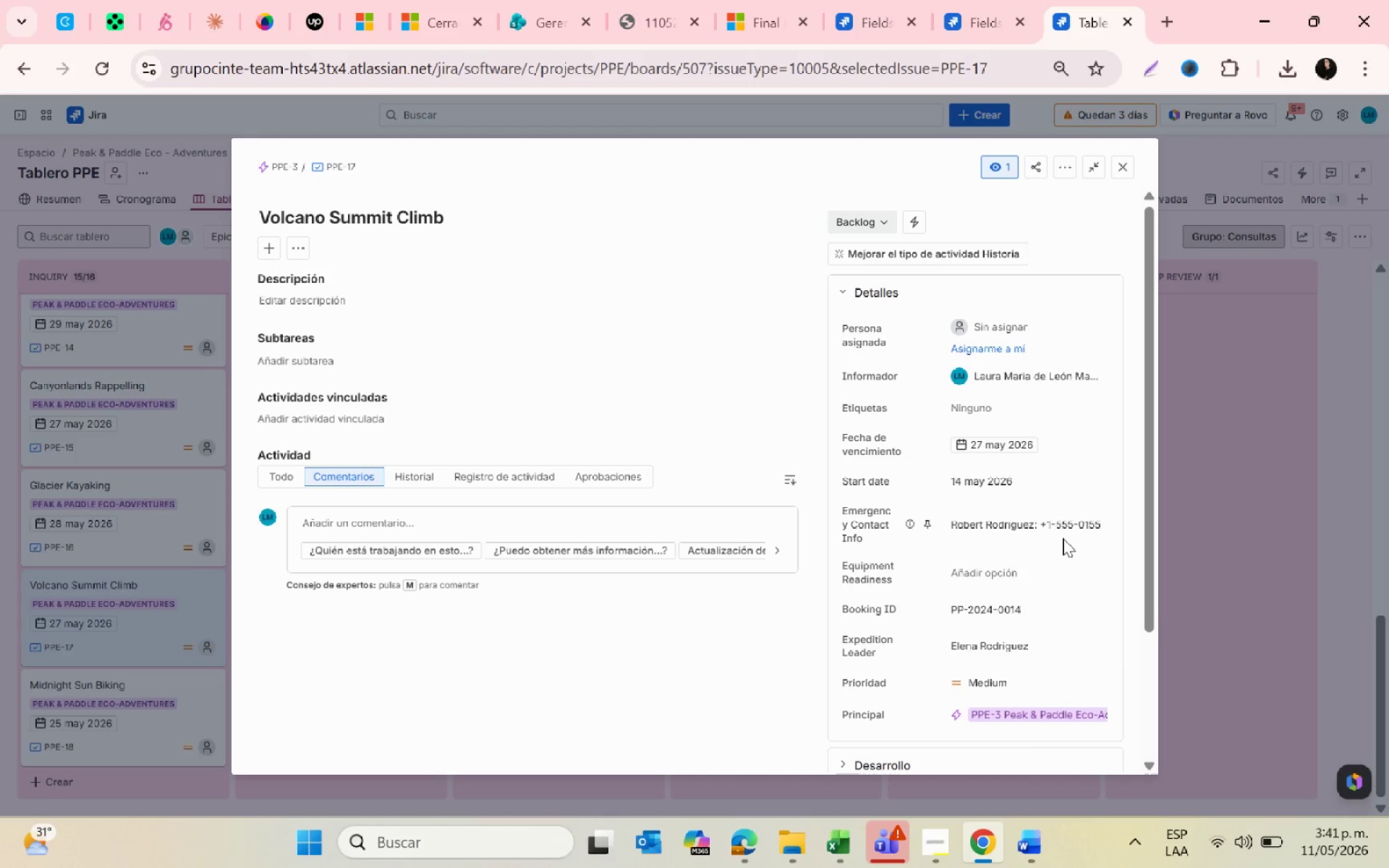 
key(Alt+Tab)
 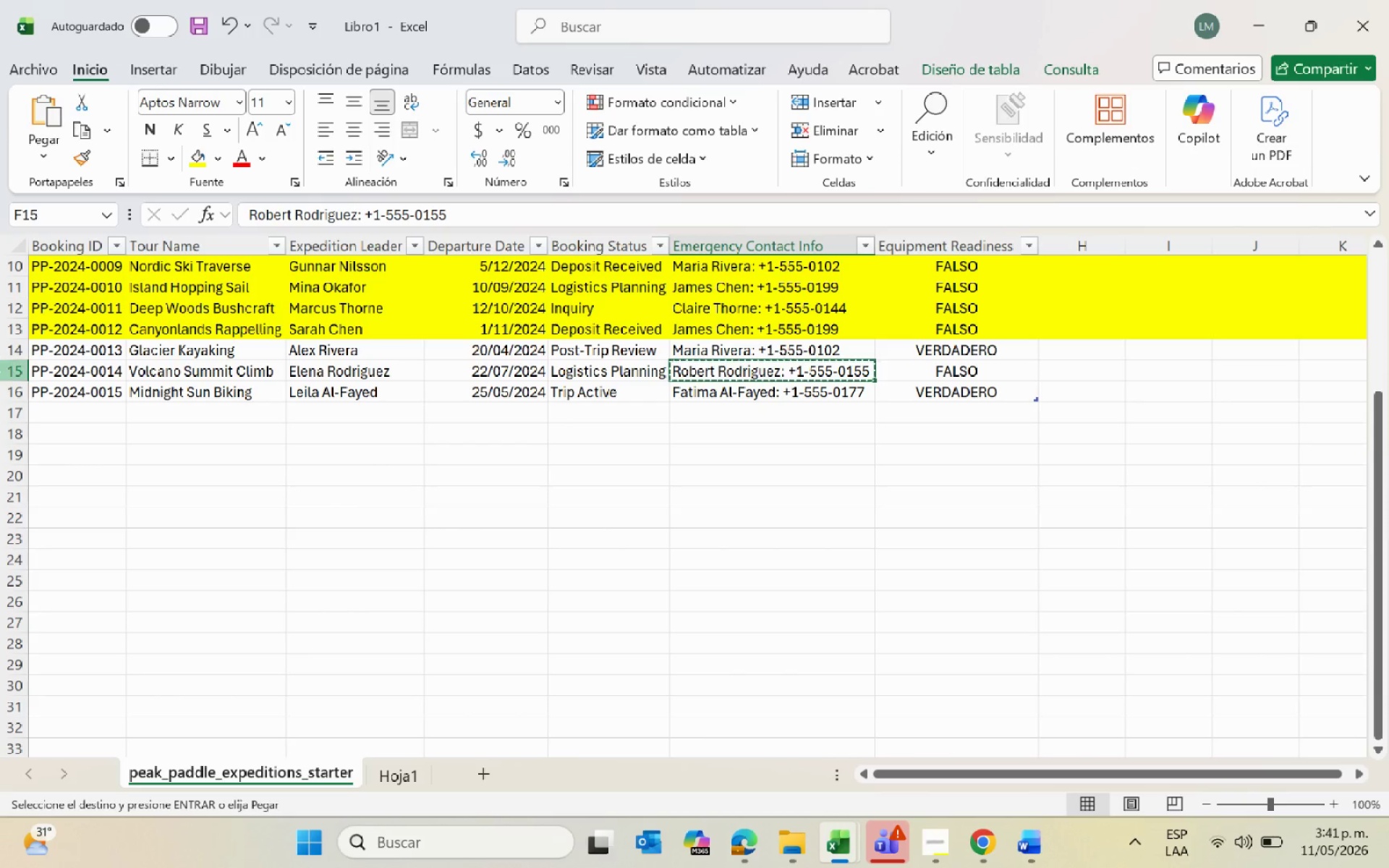 
left_click([10, 375])
 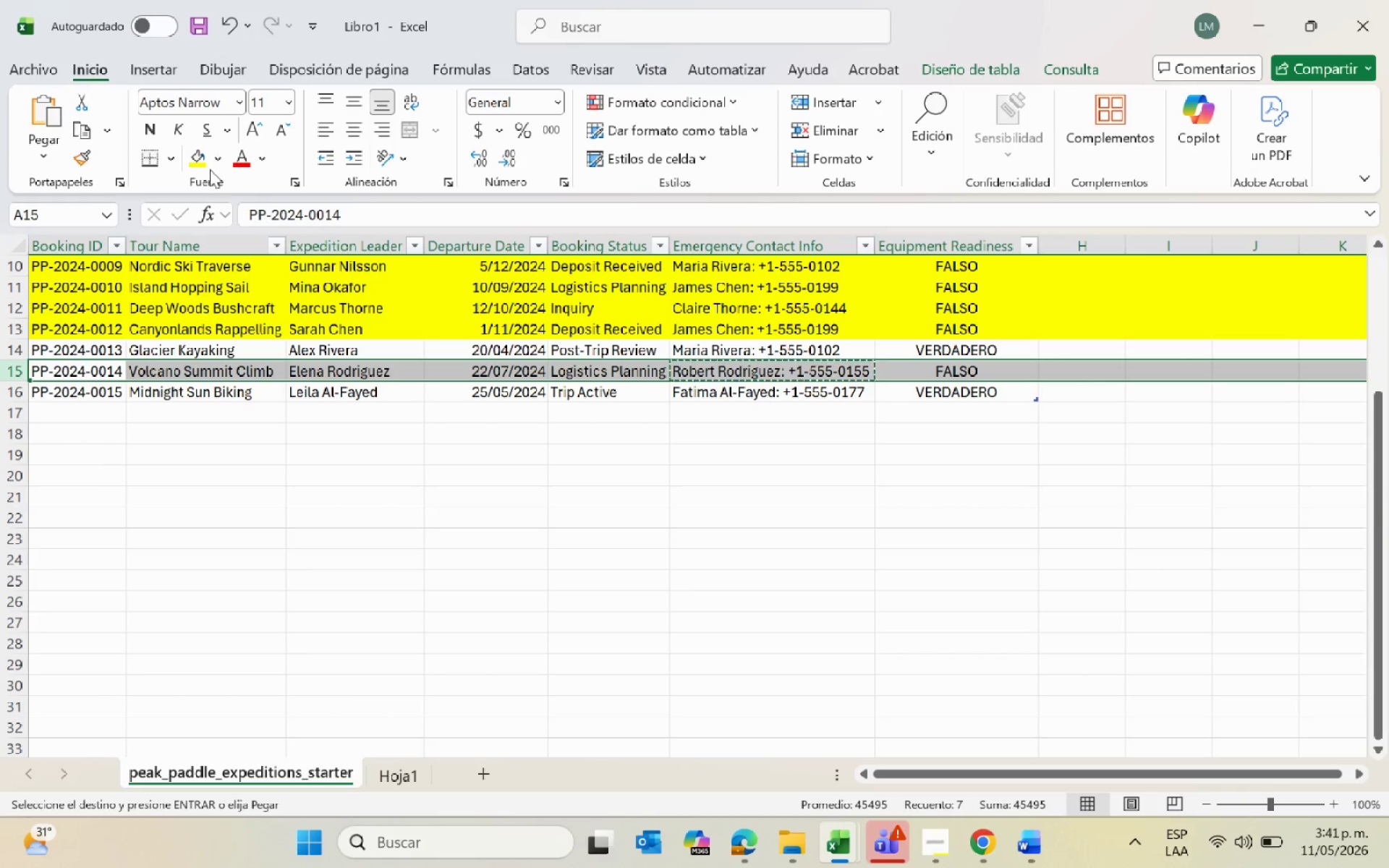 
left_click([208, 158])
 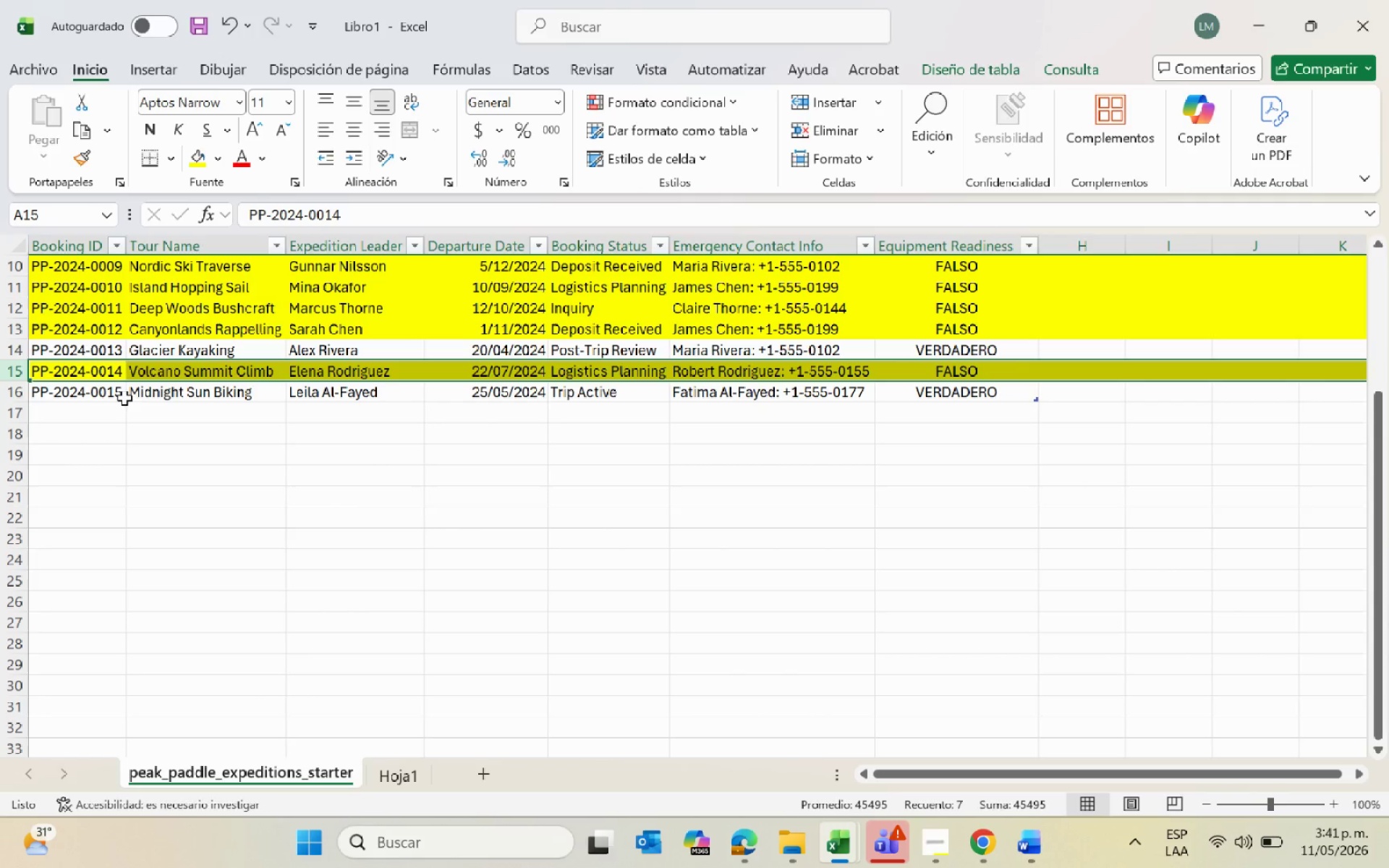 
left_click([103, 396])
 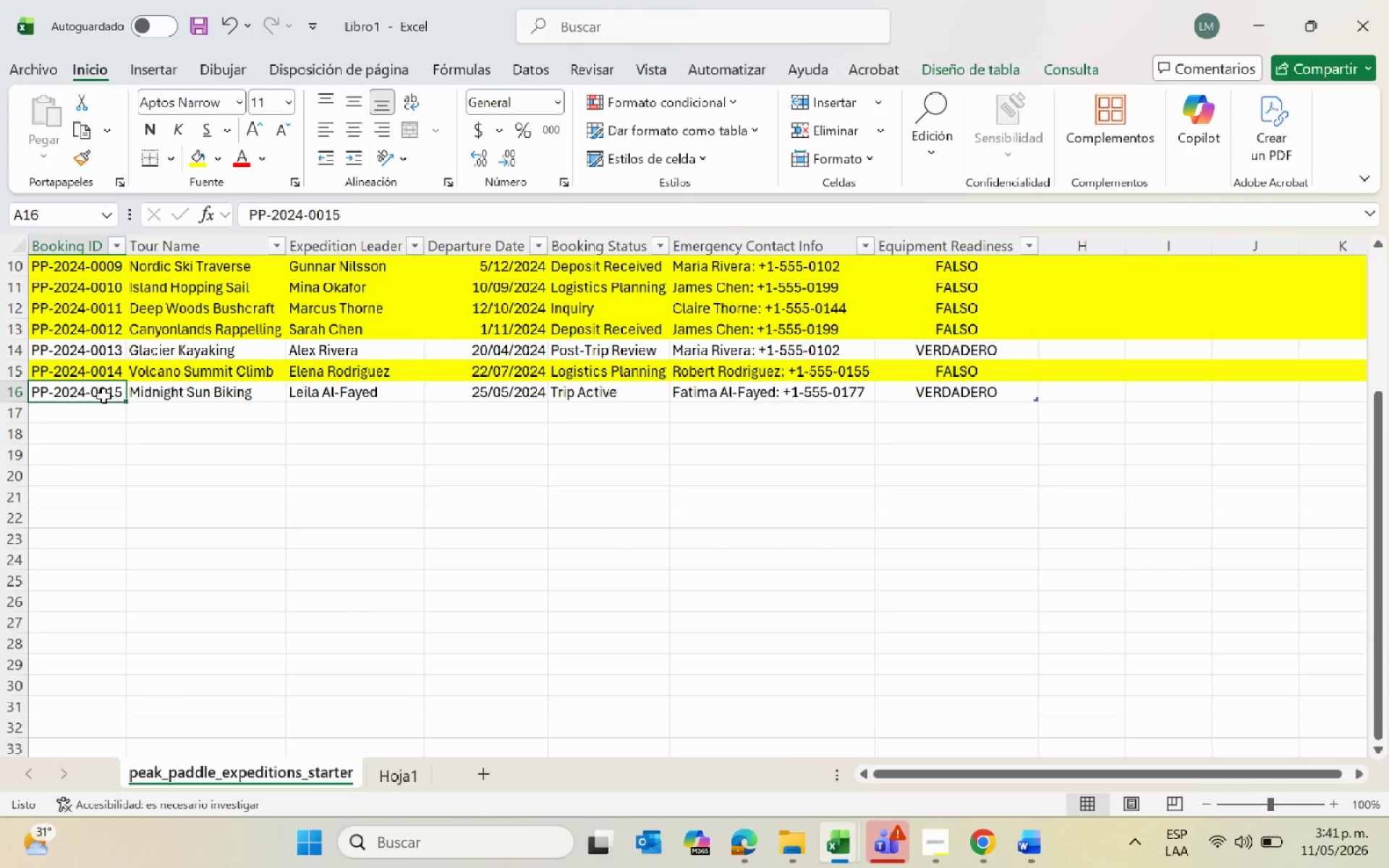 
key(Control+C)
 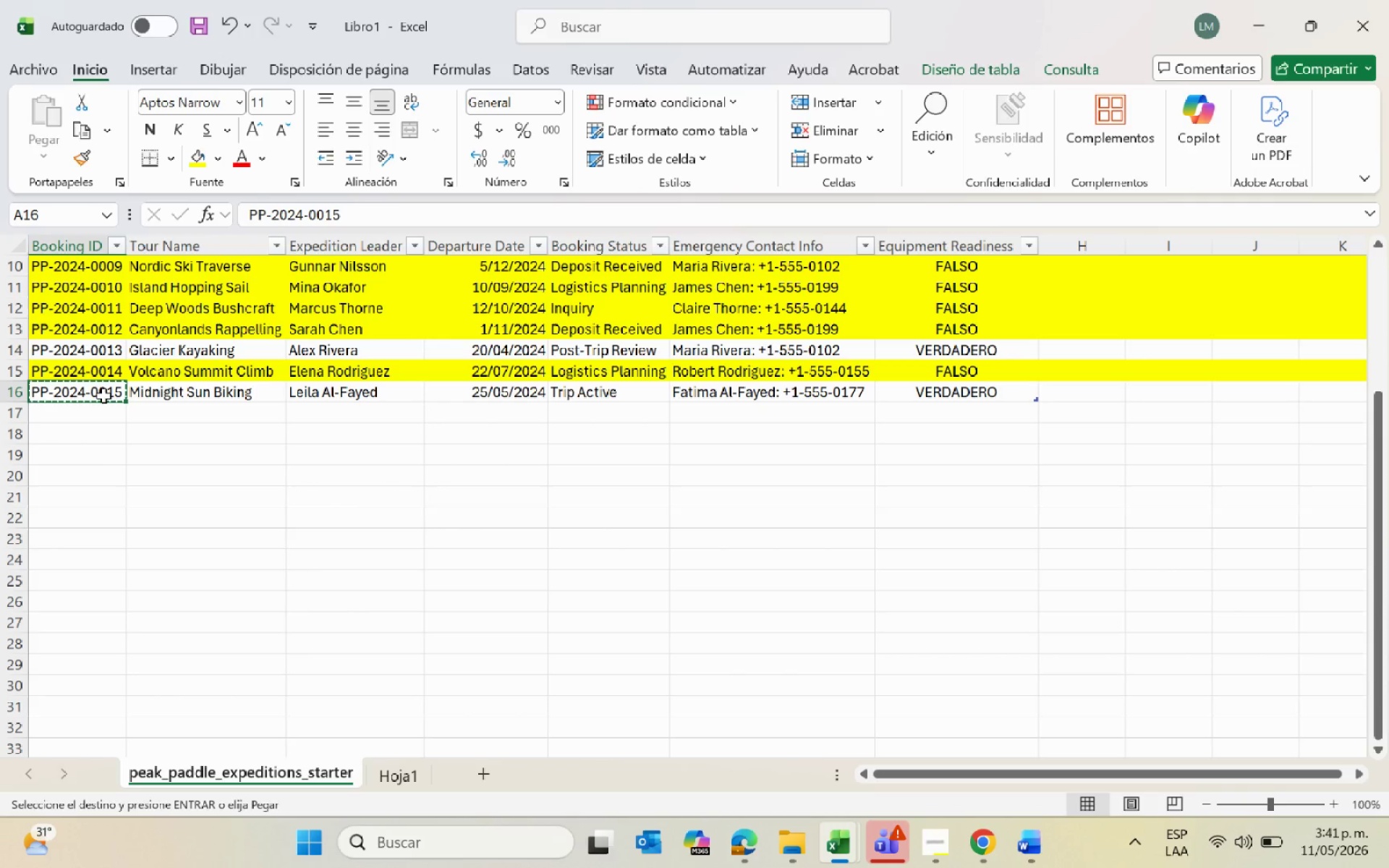 
key(Alt+AltLeft)
 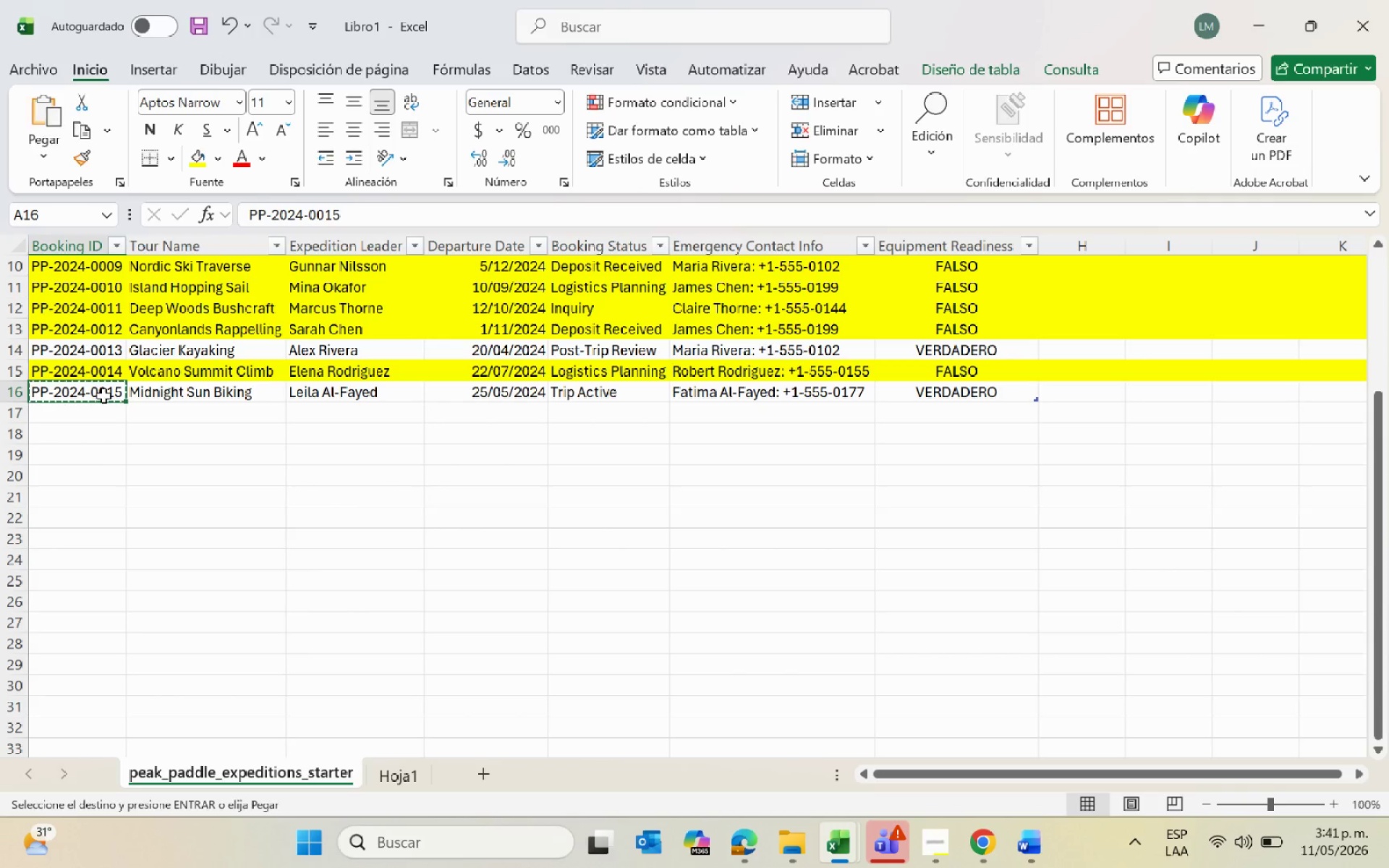 
key(Alt+Tab)
 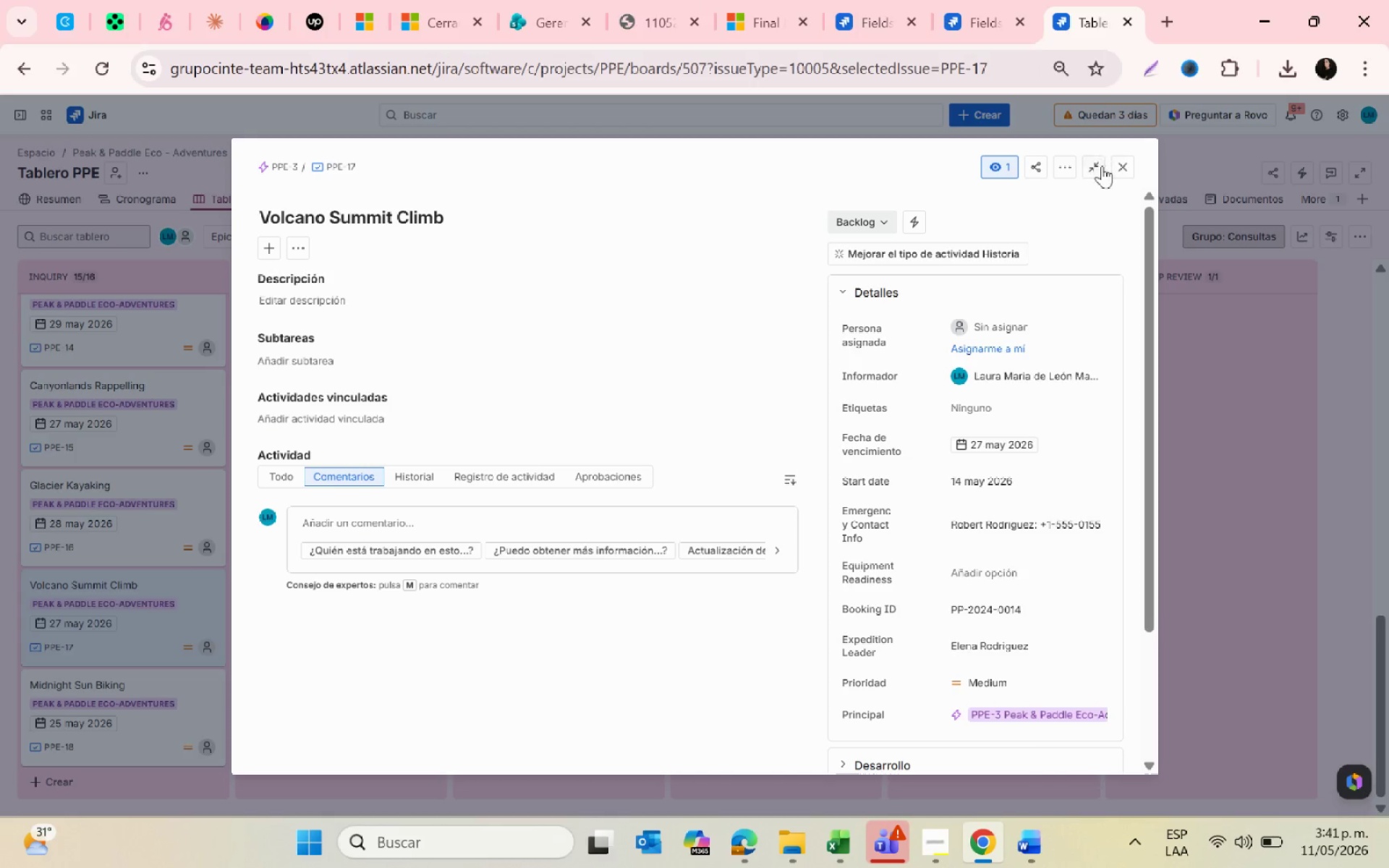 
left_click([1126, 169])
 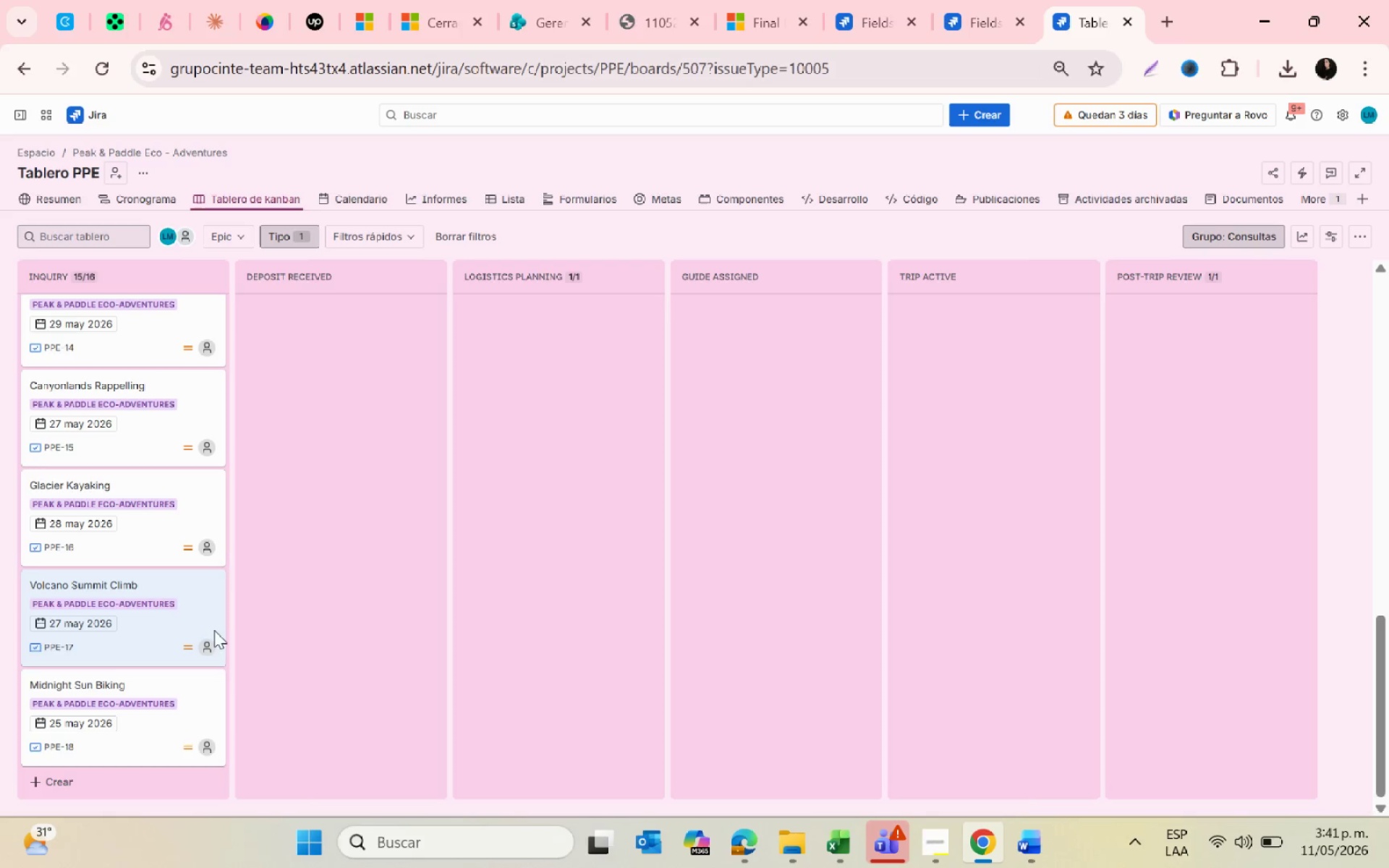 
scroll: coordinate [157, 727], scroll_direction: down, amount: 1.0
 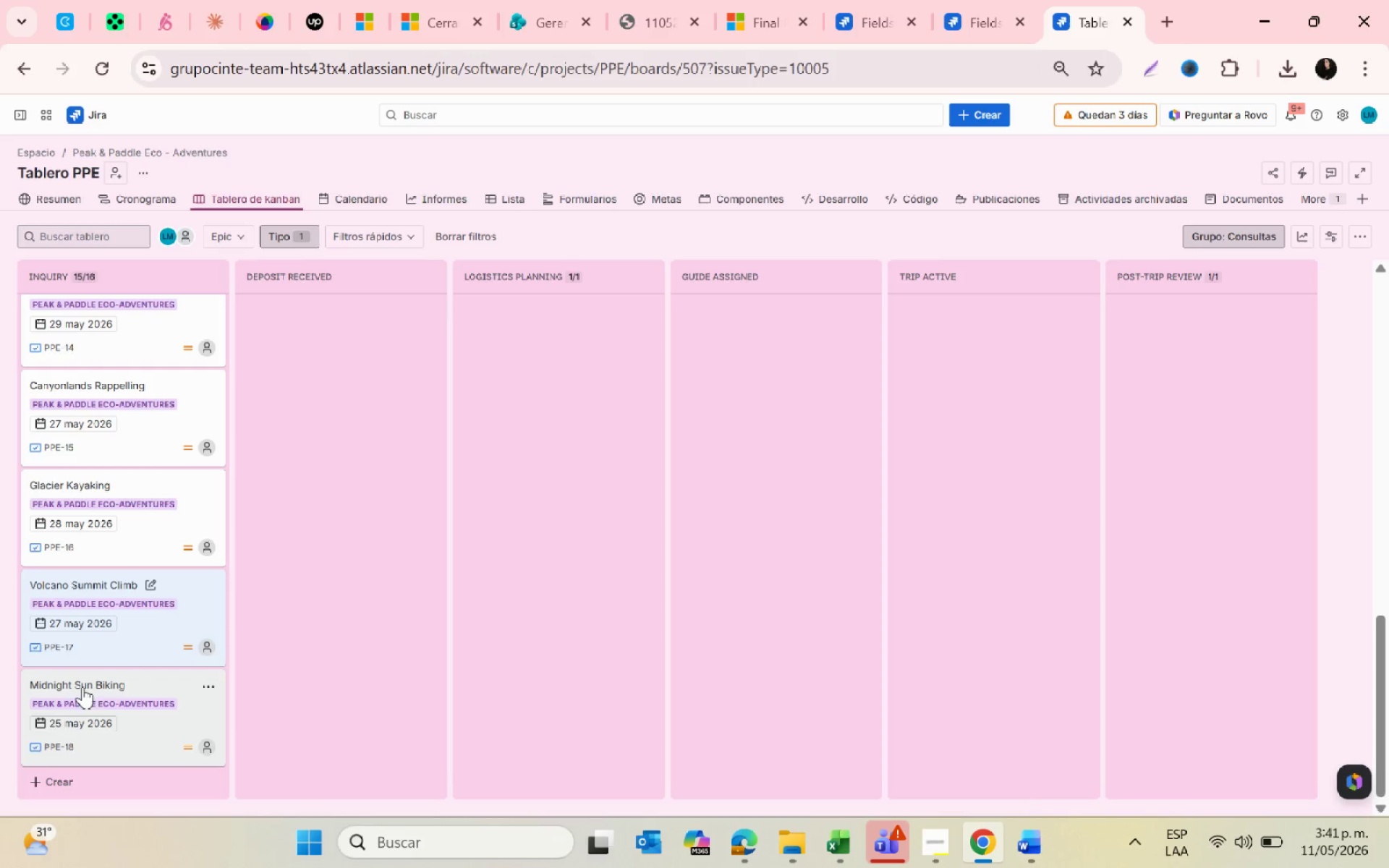 
left_click([77, 682])
 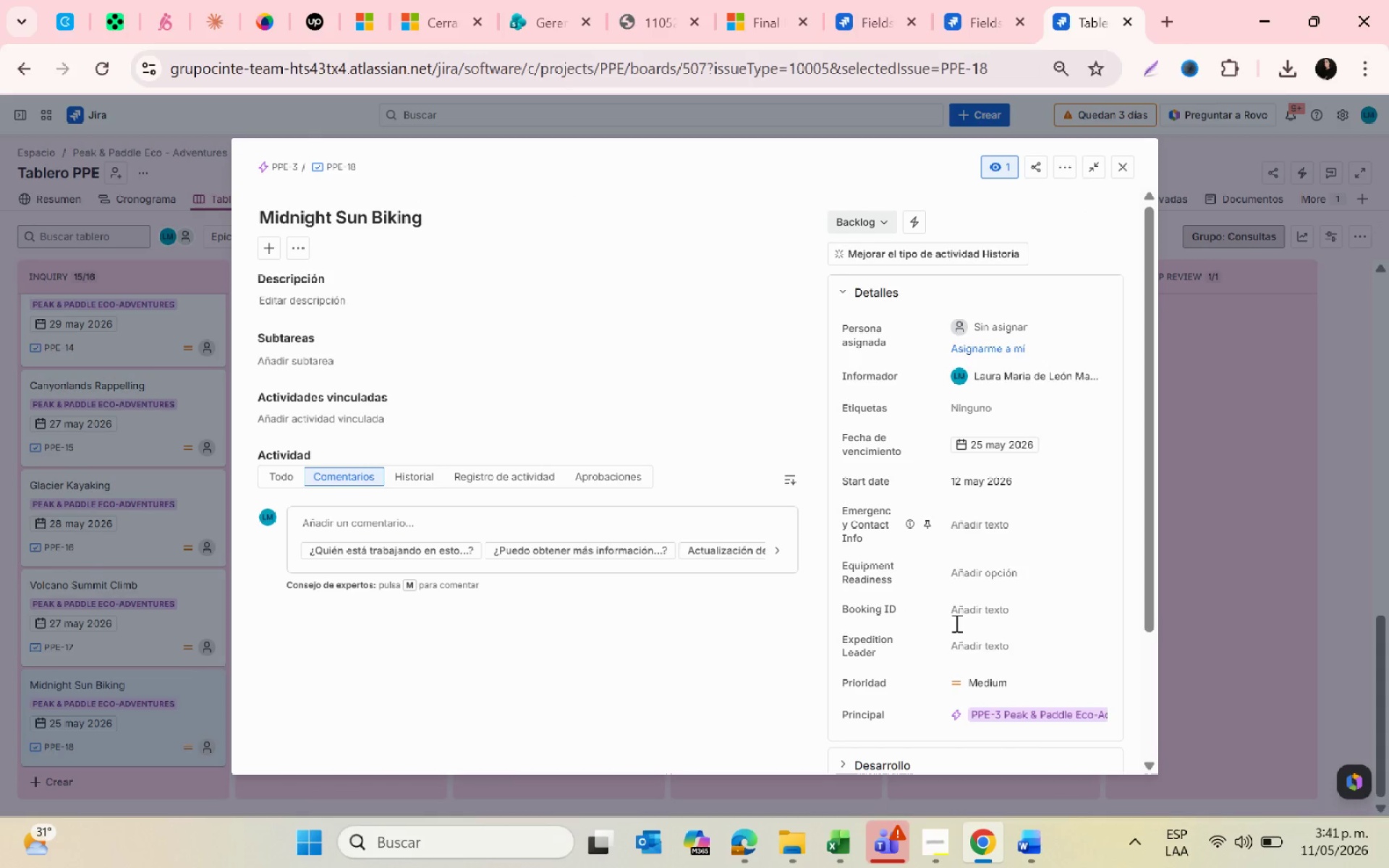 
wait(6.75)
 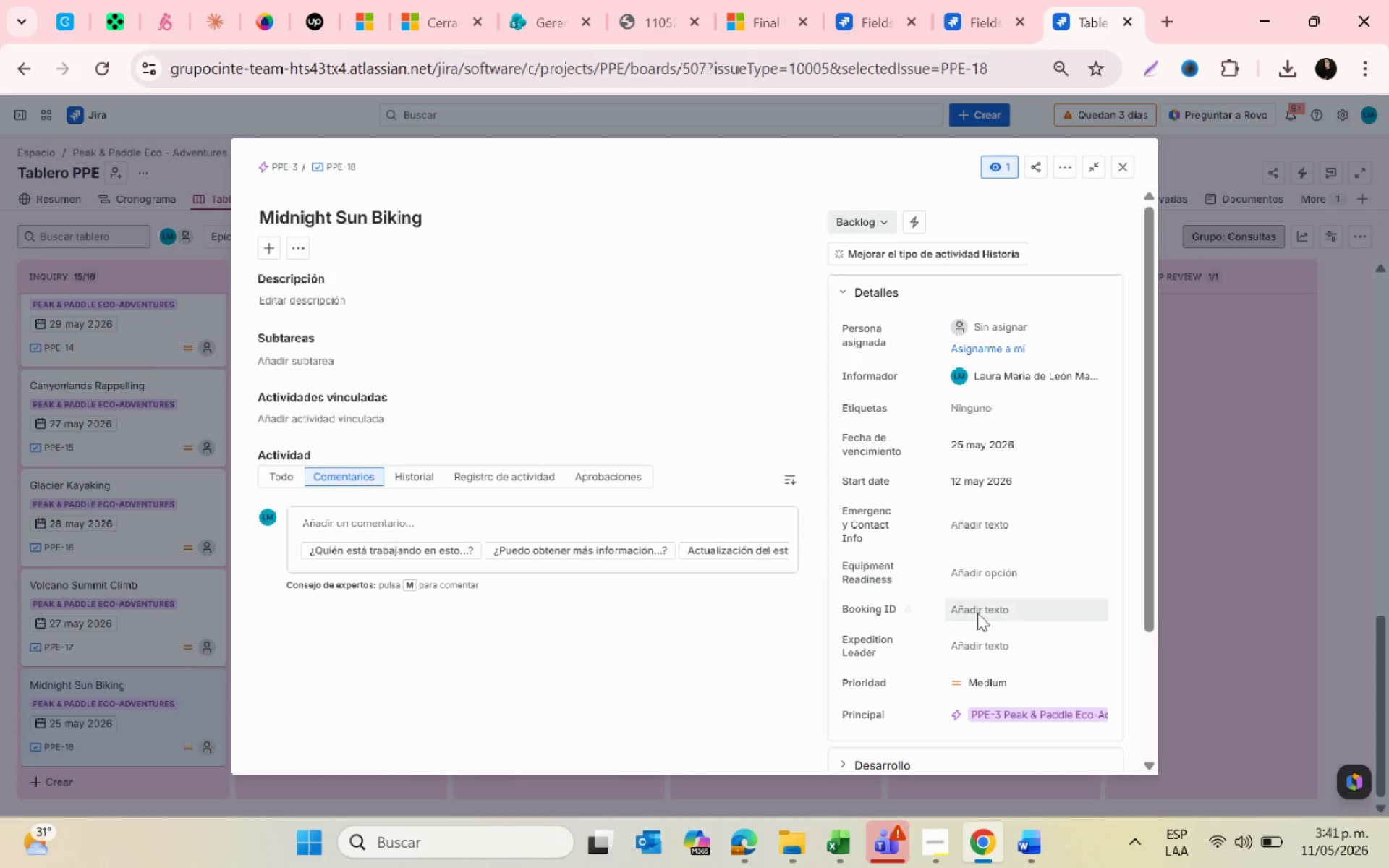 
left_click([966, 614])
 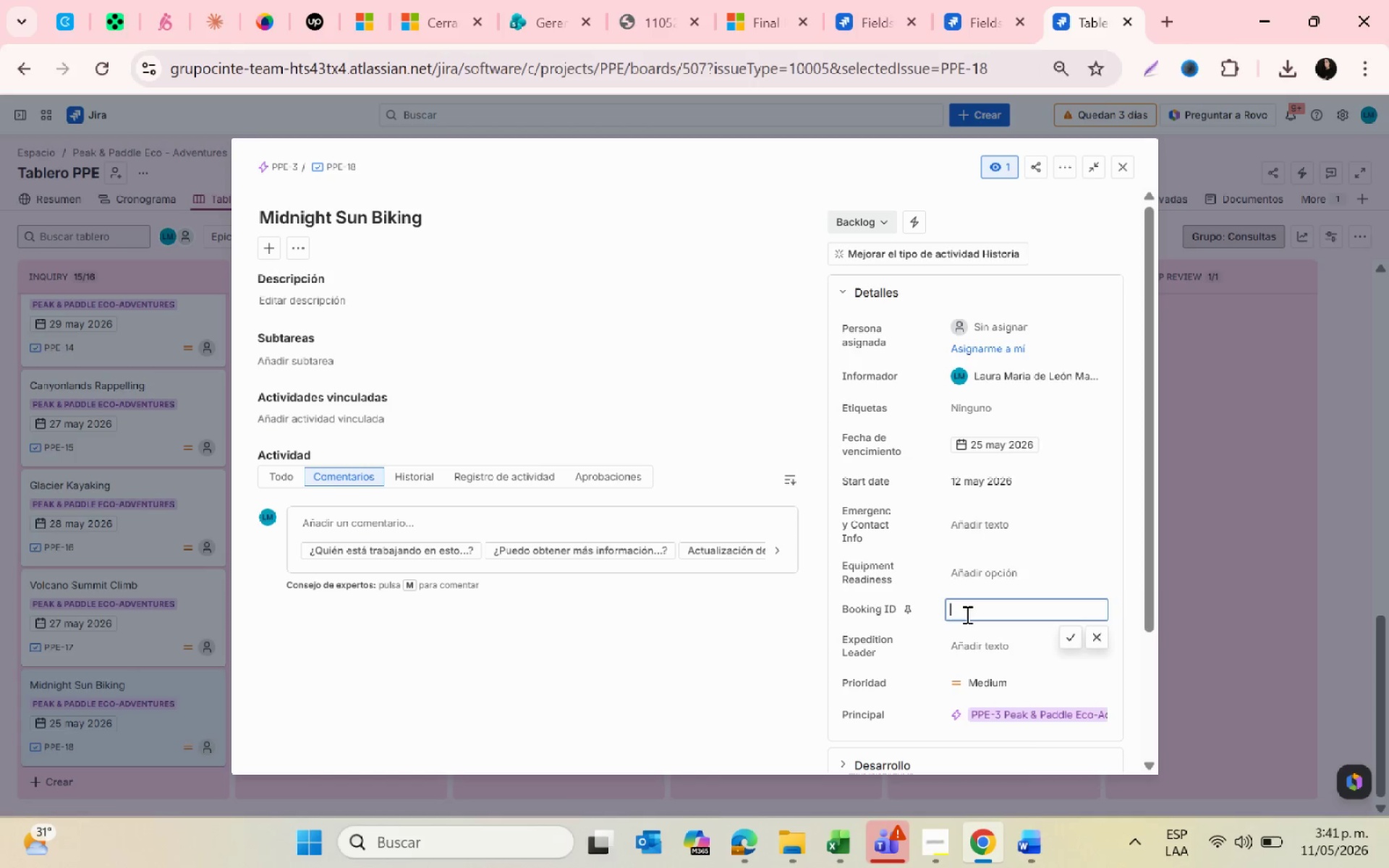 
key(Control+V)
 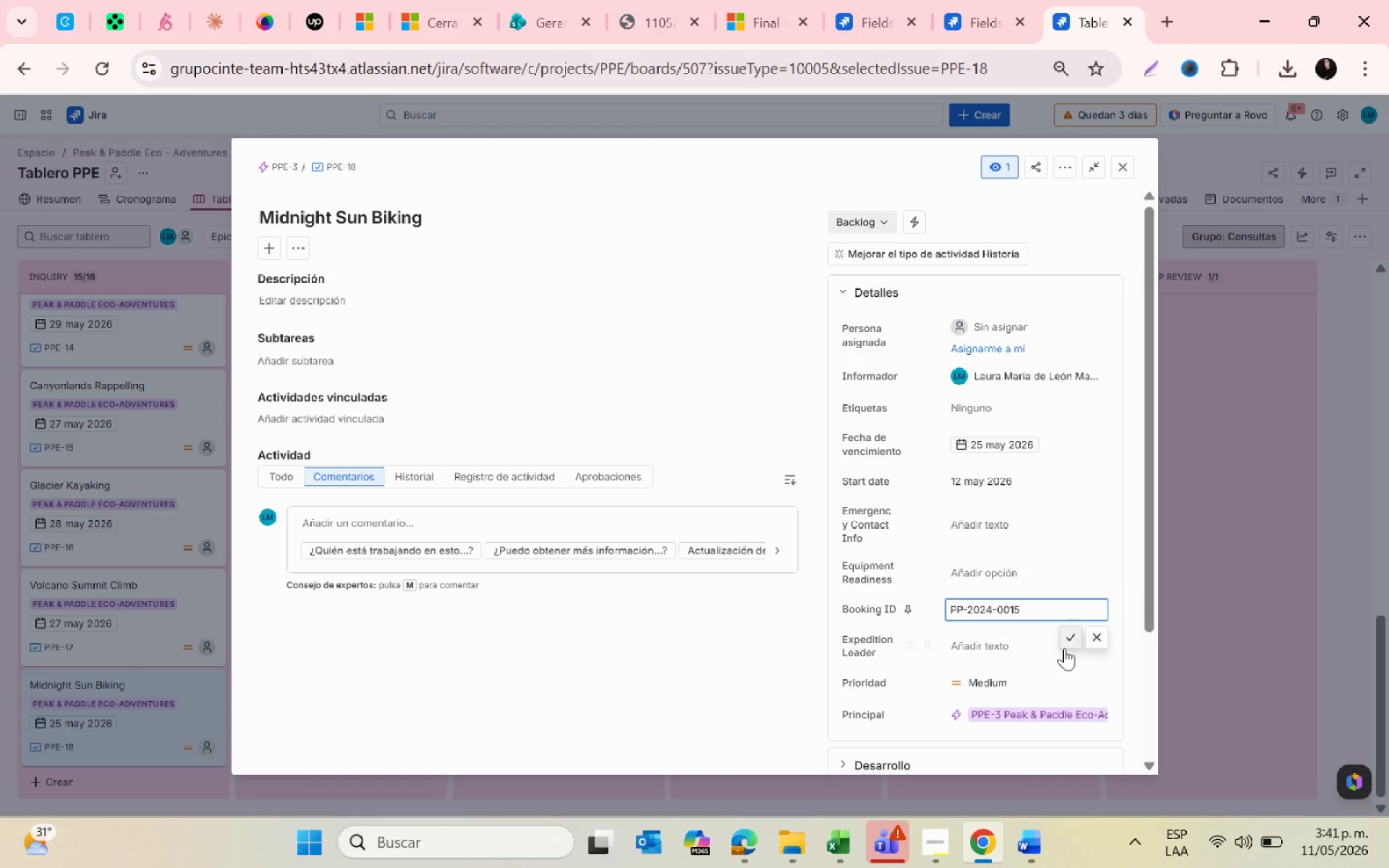 
left_click([1066, 642])
 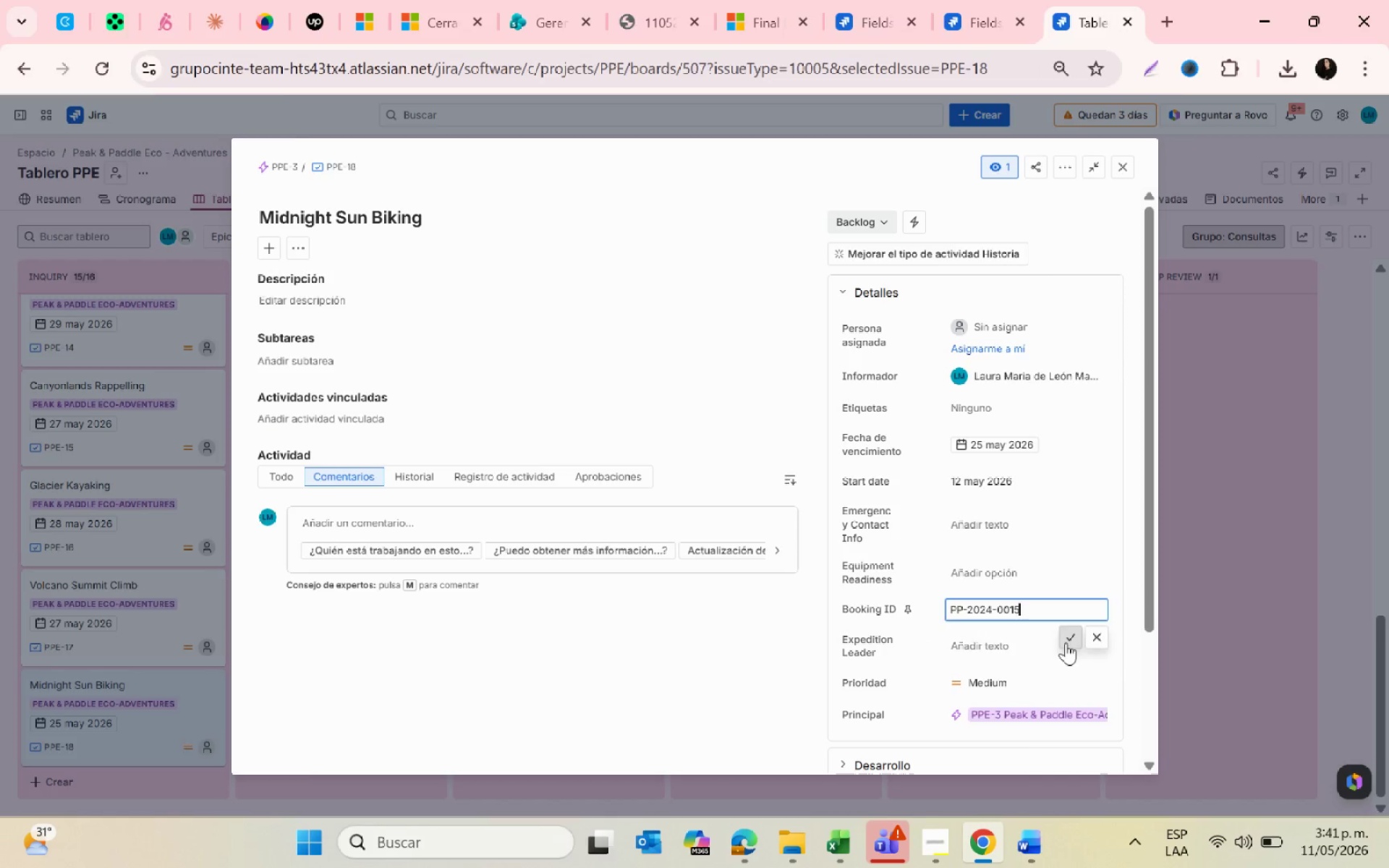 
key(Alt+AltLeft)
 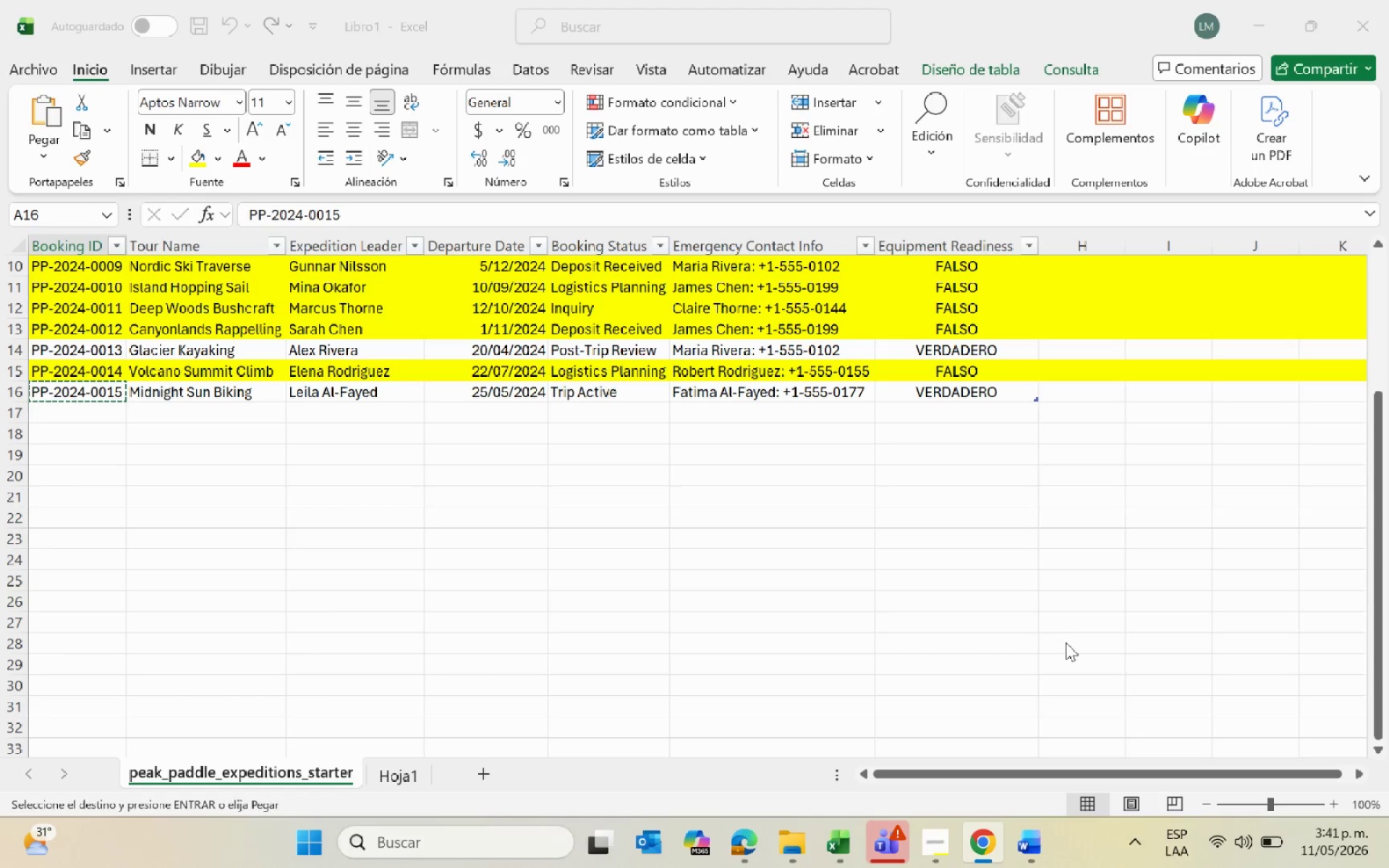 
key(Alt+Tab)
 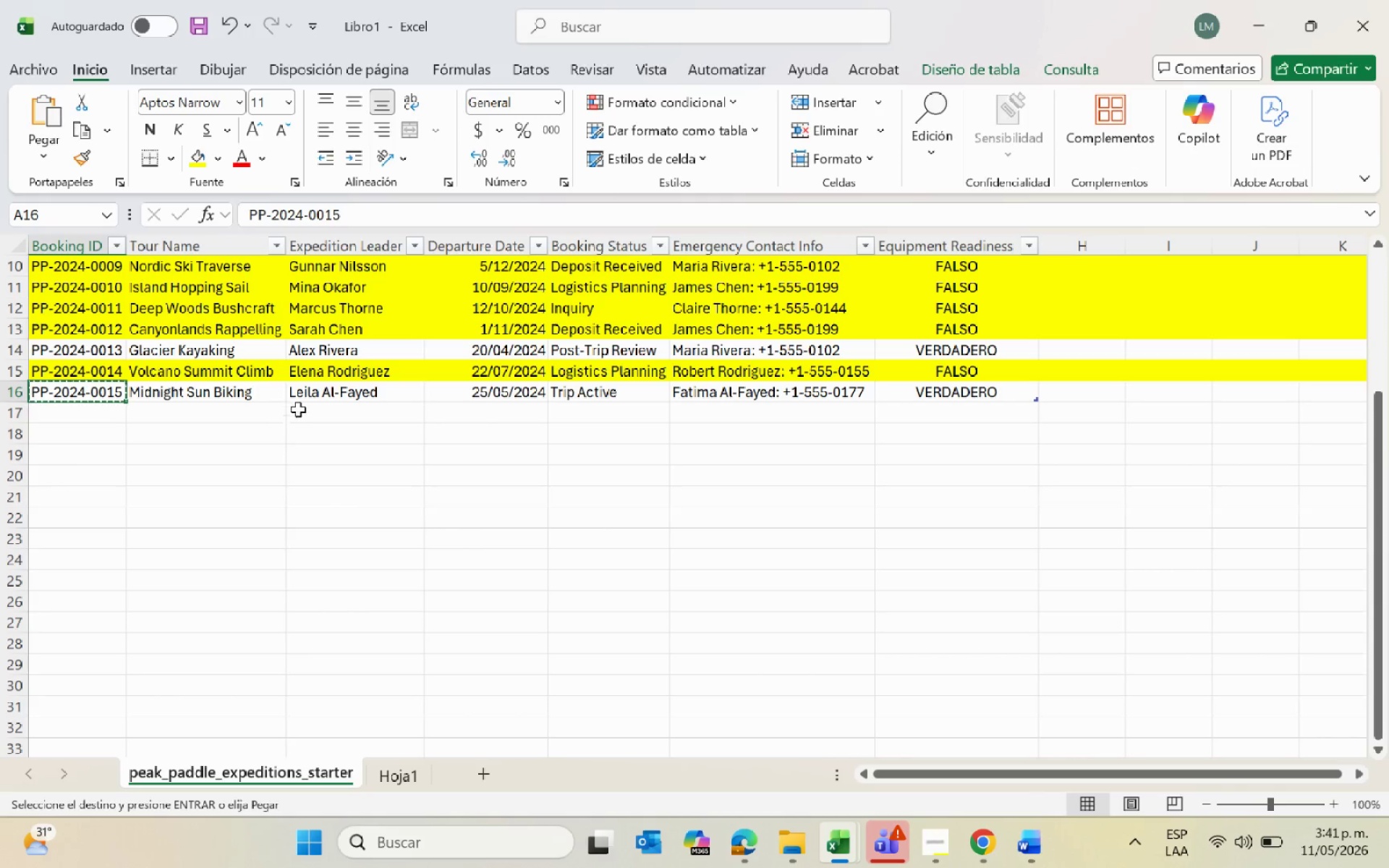 
left_click([305, 399])
 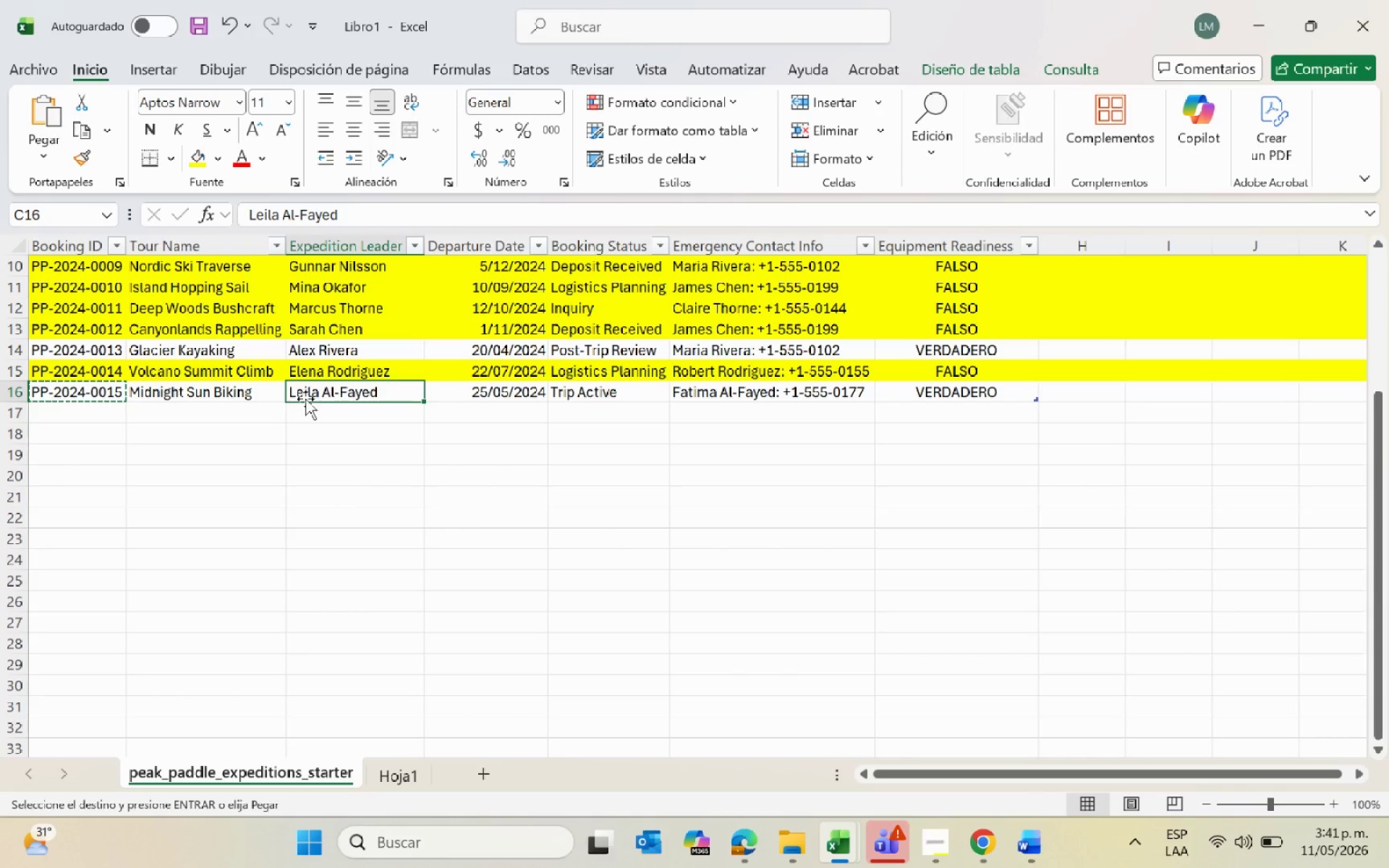 
key(Control+ControlLeft)
 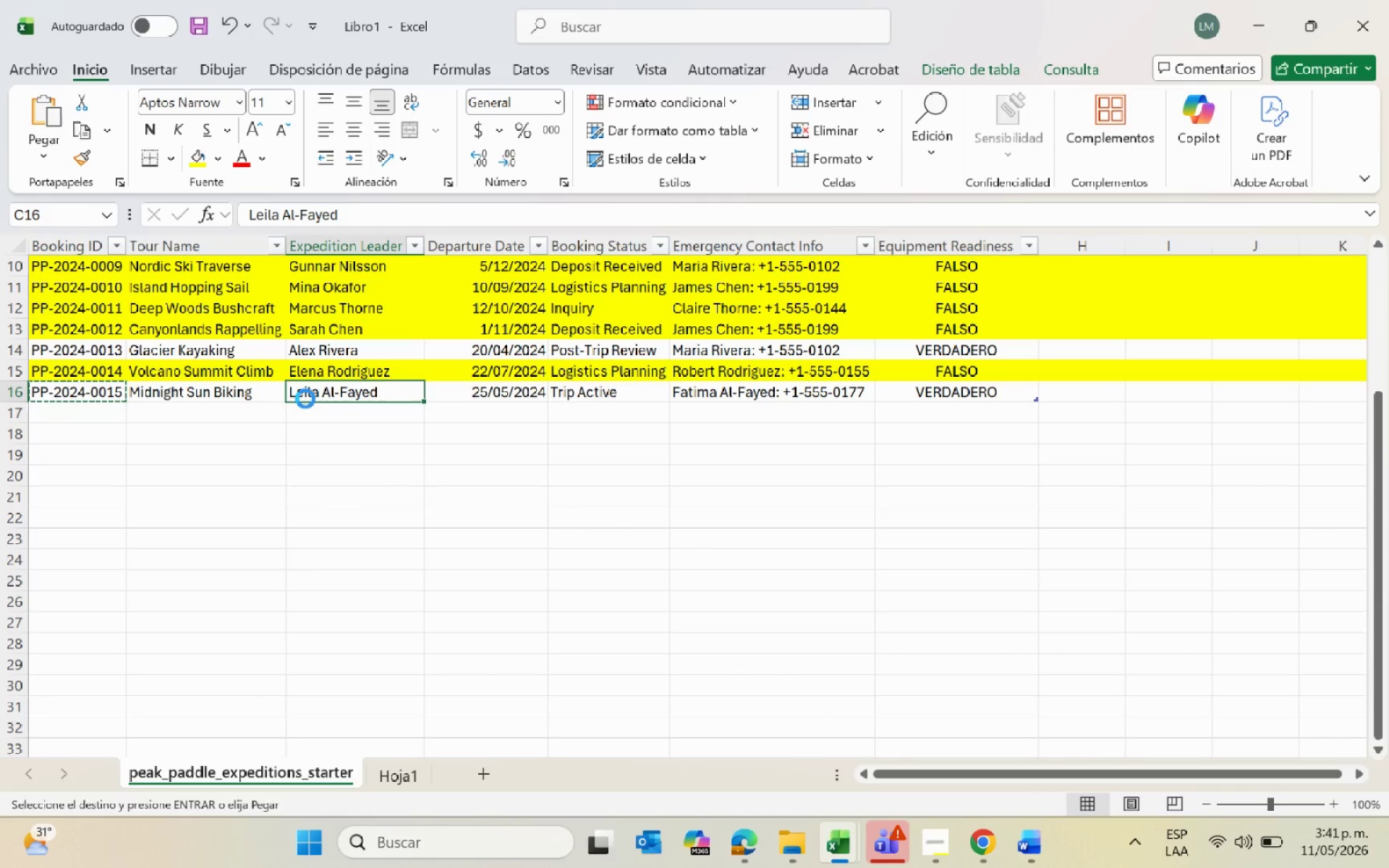 
key(Control+C)
 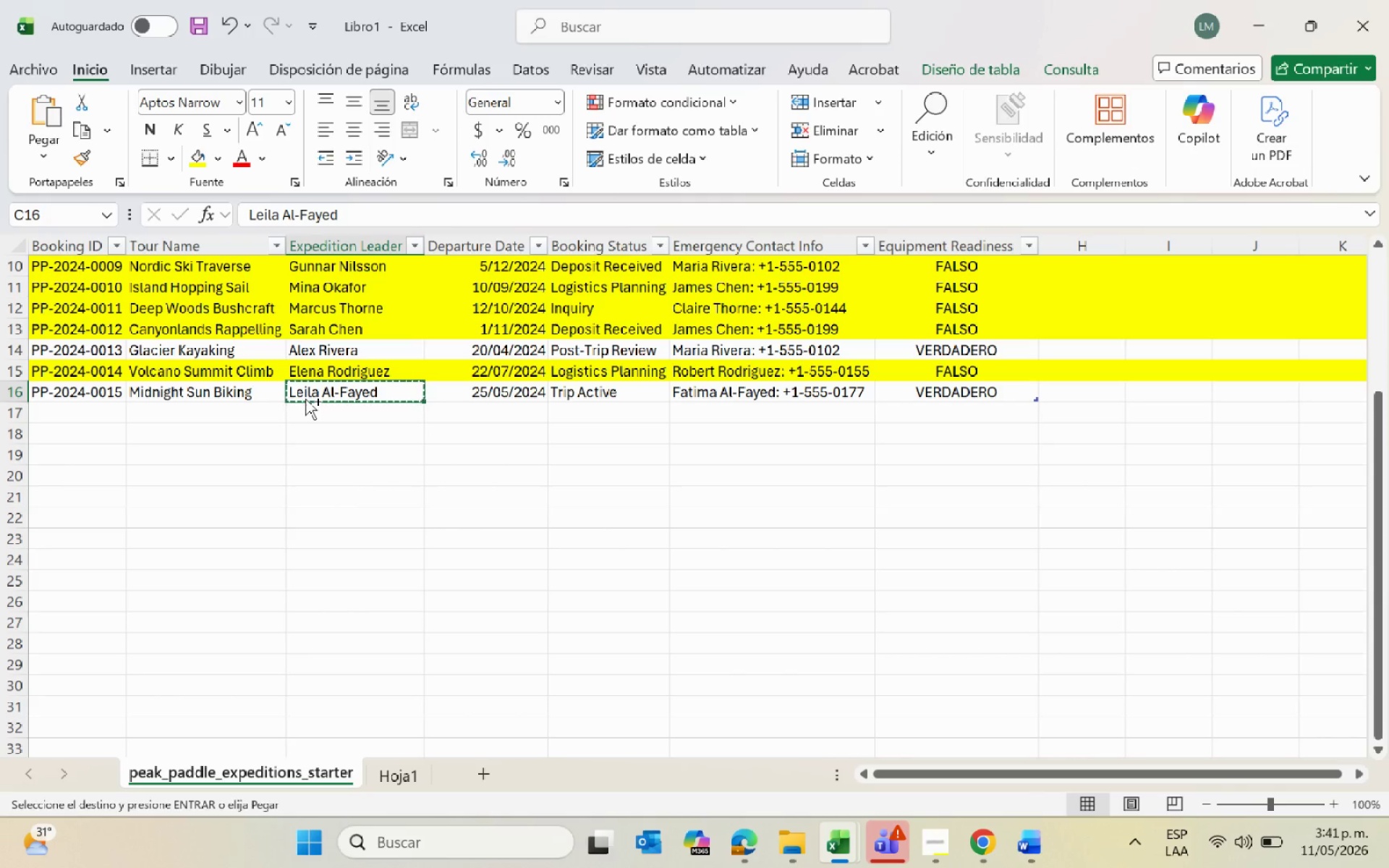 
key(Alt+AltLeft)
 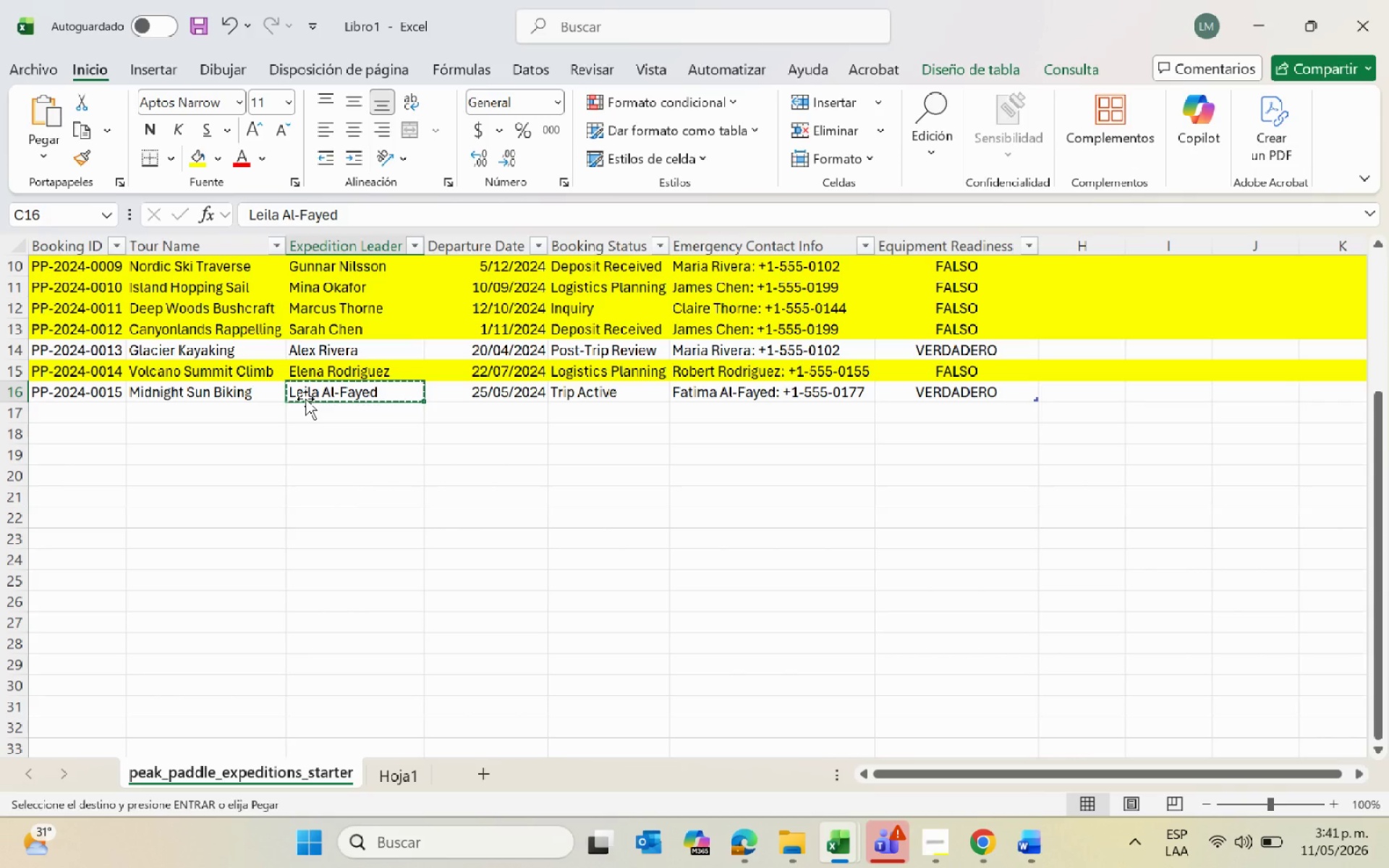 
key(Alt+Tab)
 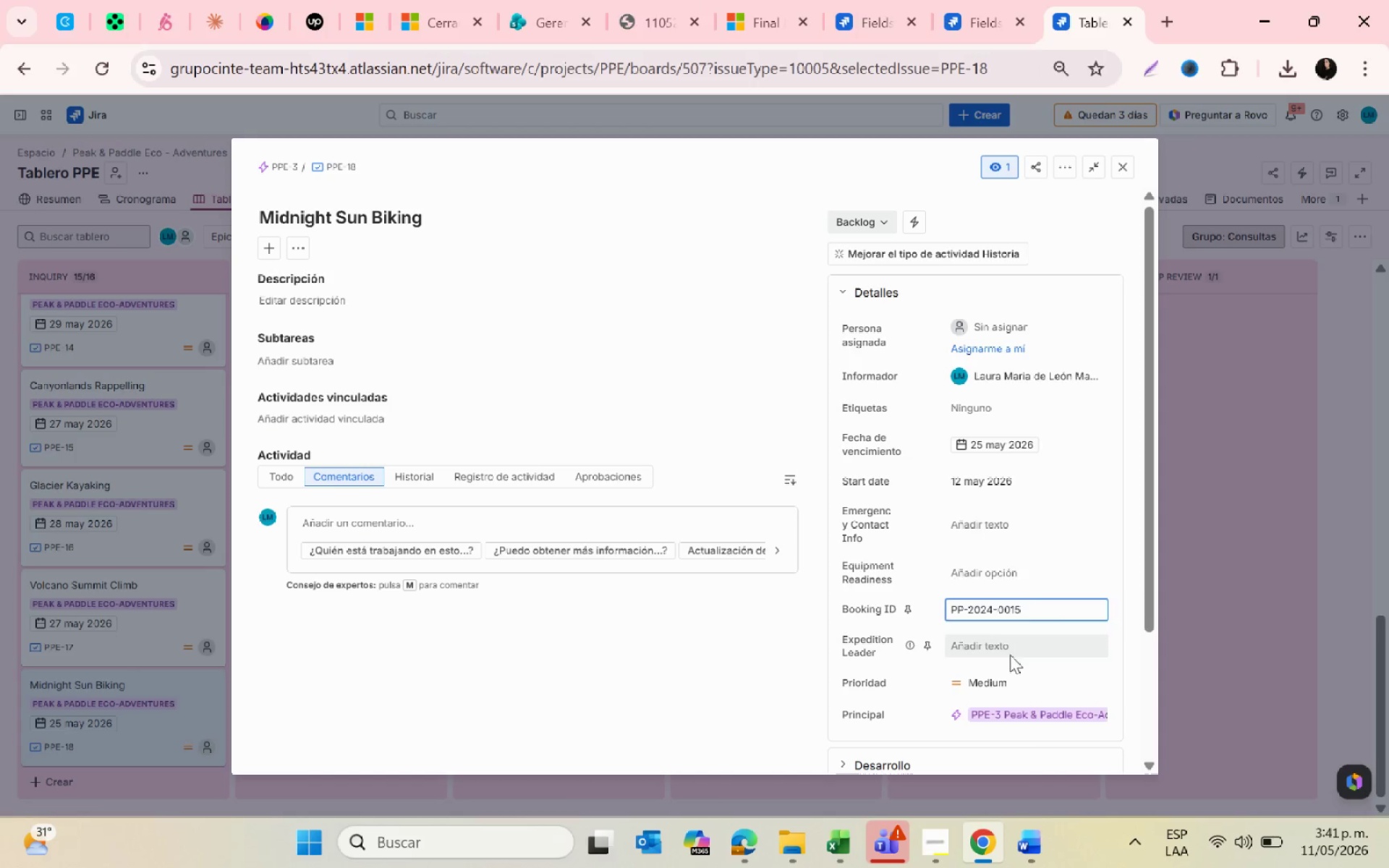 
left_click([981, 653])
 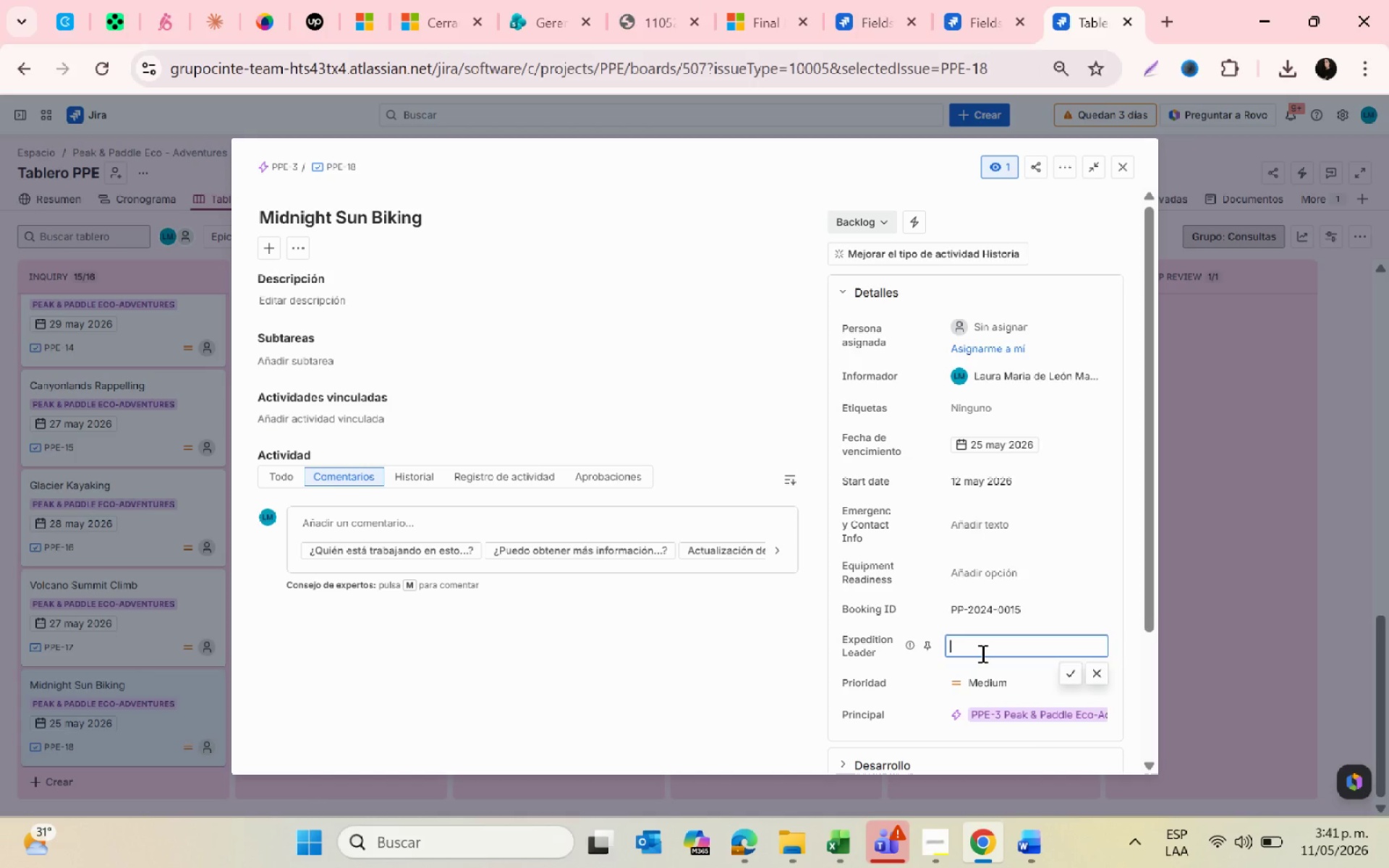 
key(Control+V)
 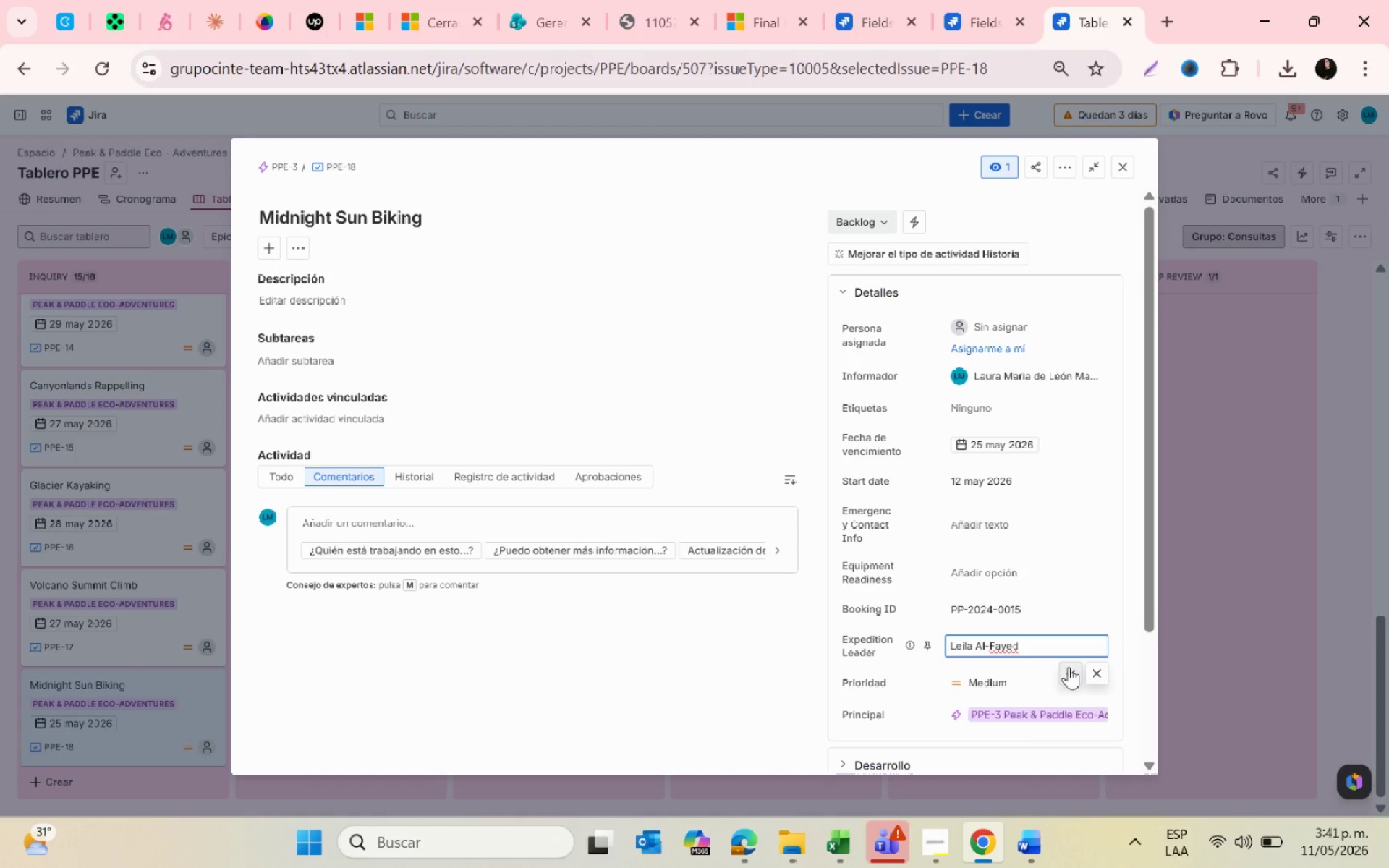 
left_click([1069, 667])
 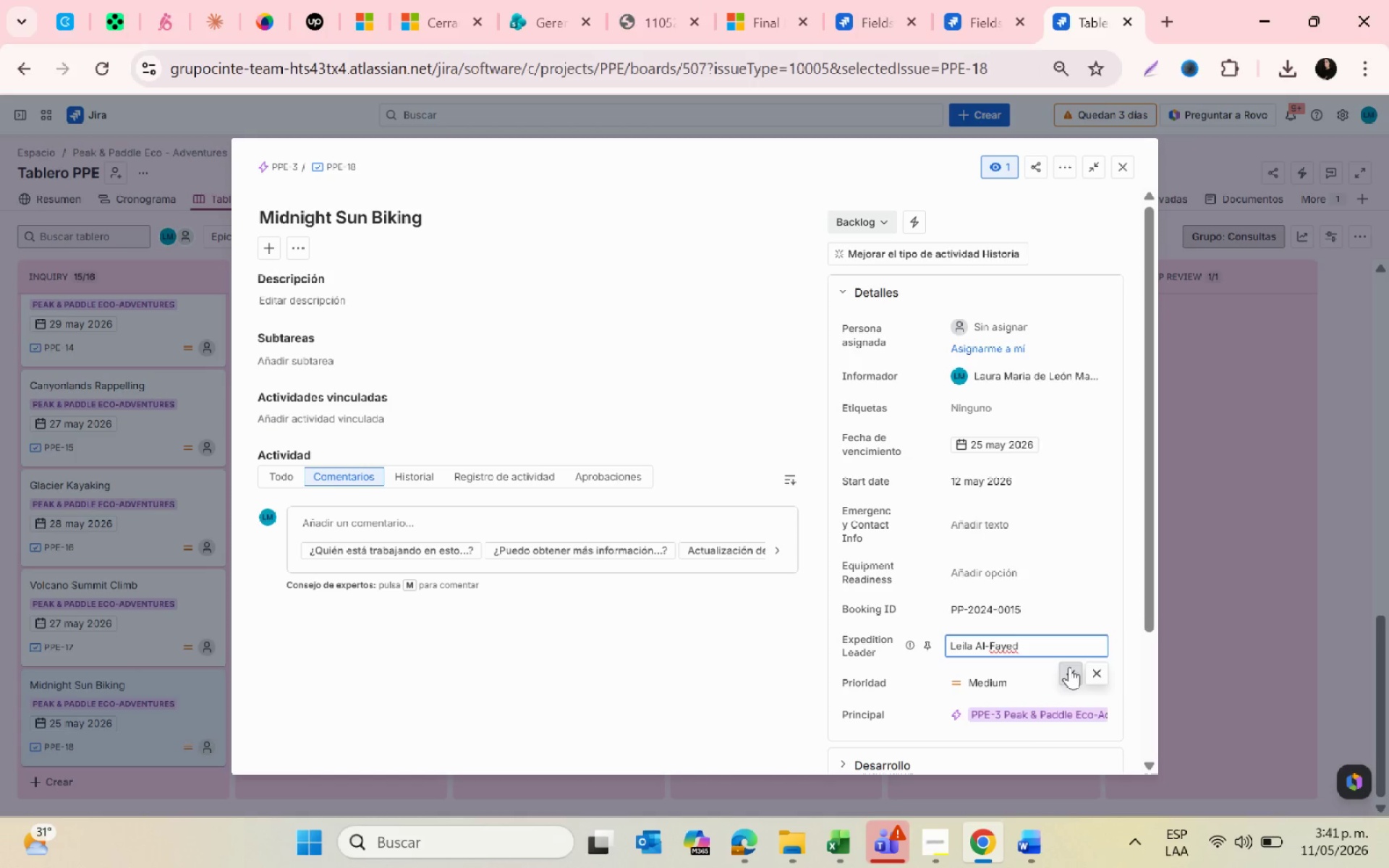 
key(Alt+AltLeft)
 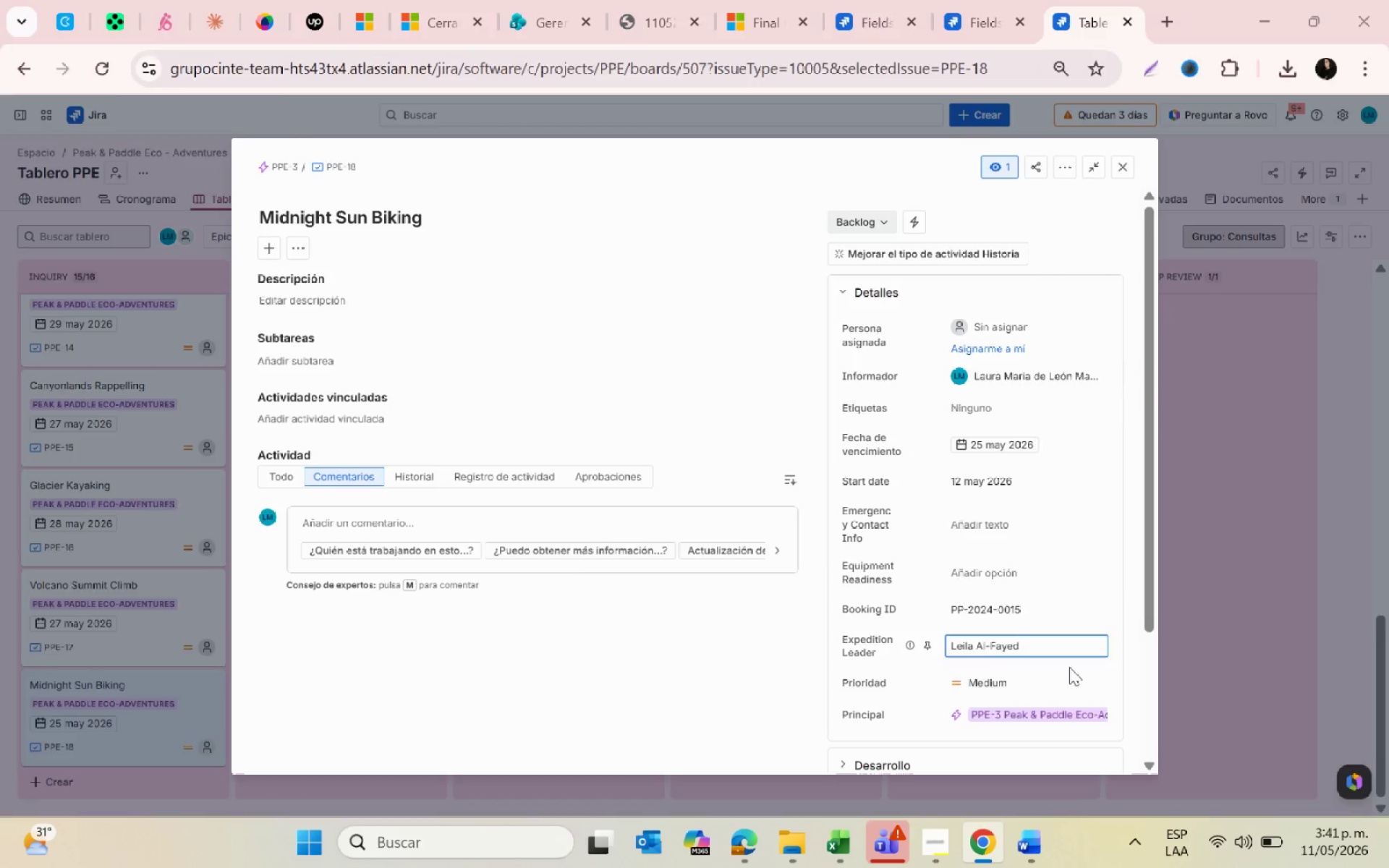 
key(Alt+Tab)
 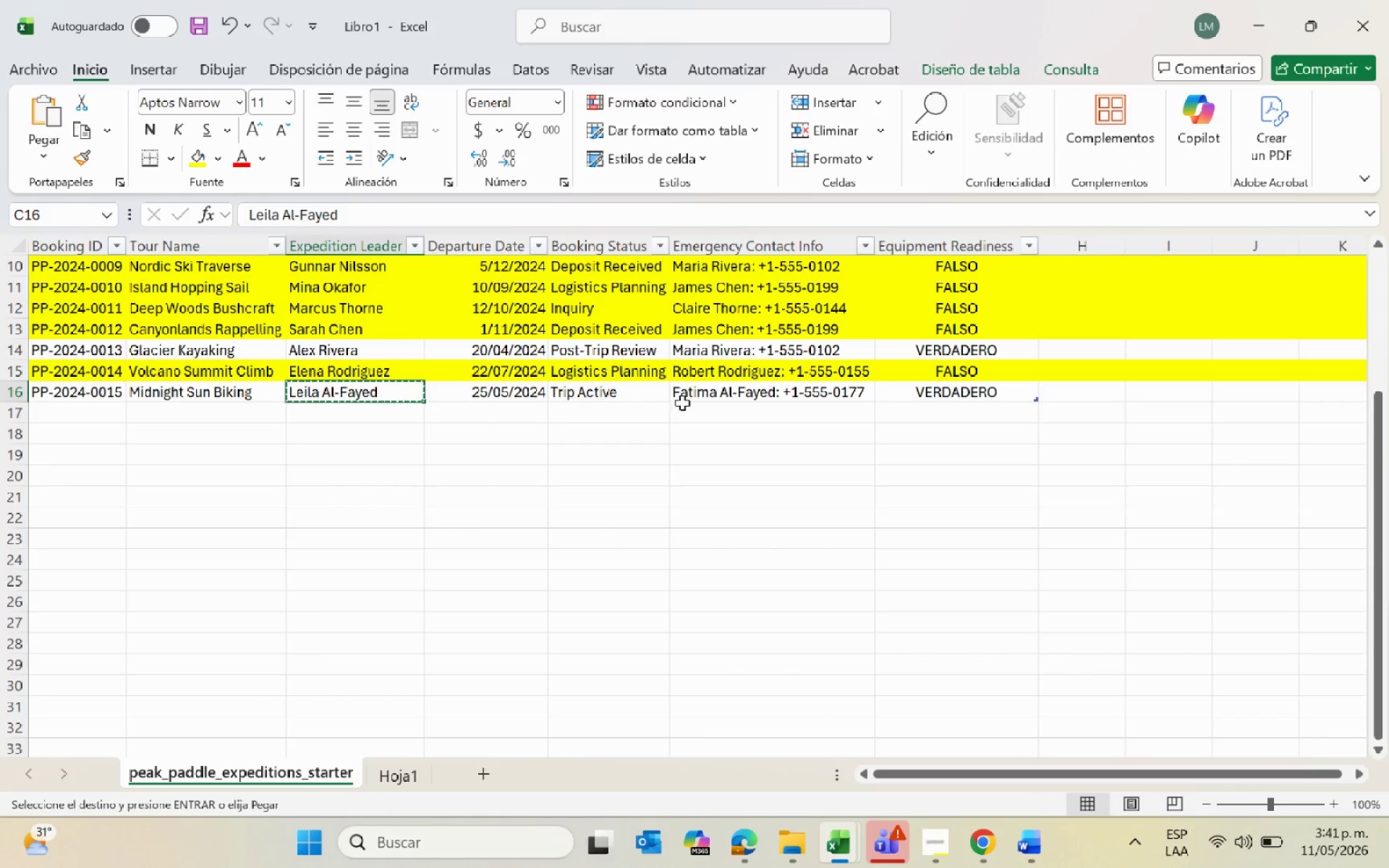 
left_click([726, 392])
 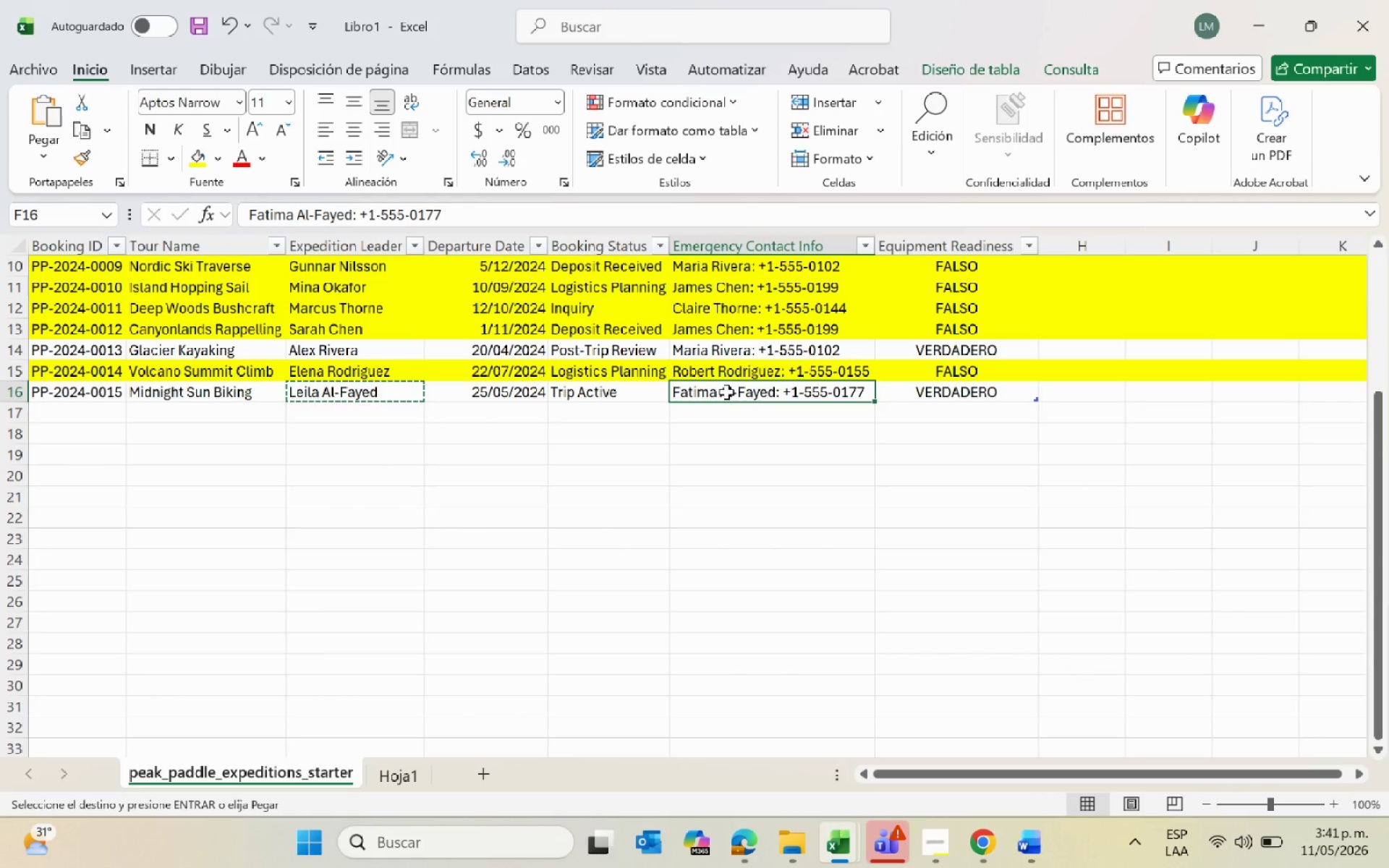 
key(Control+C)
 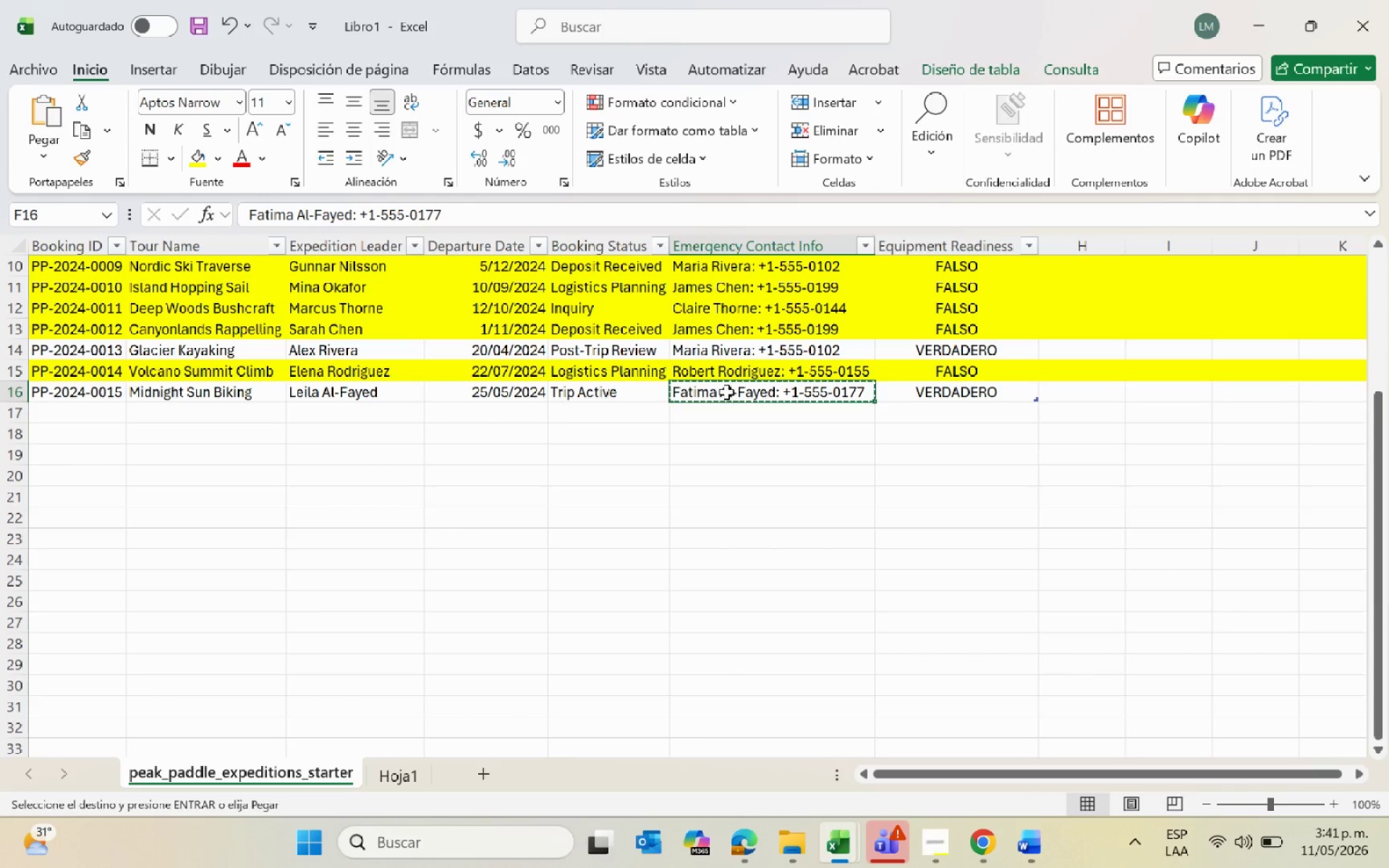 
key(Alt+AltLeft)
 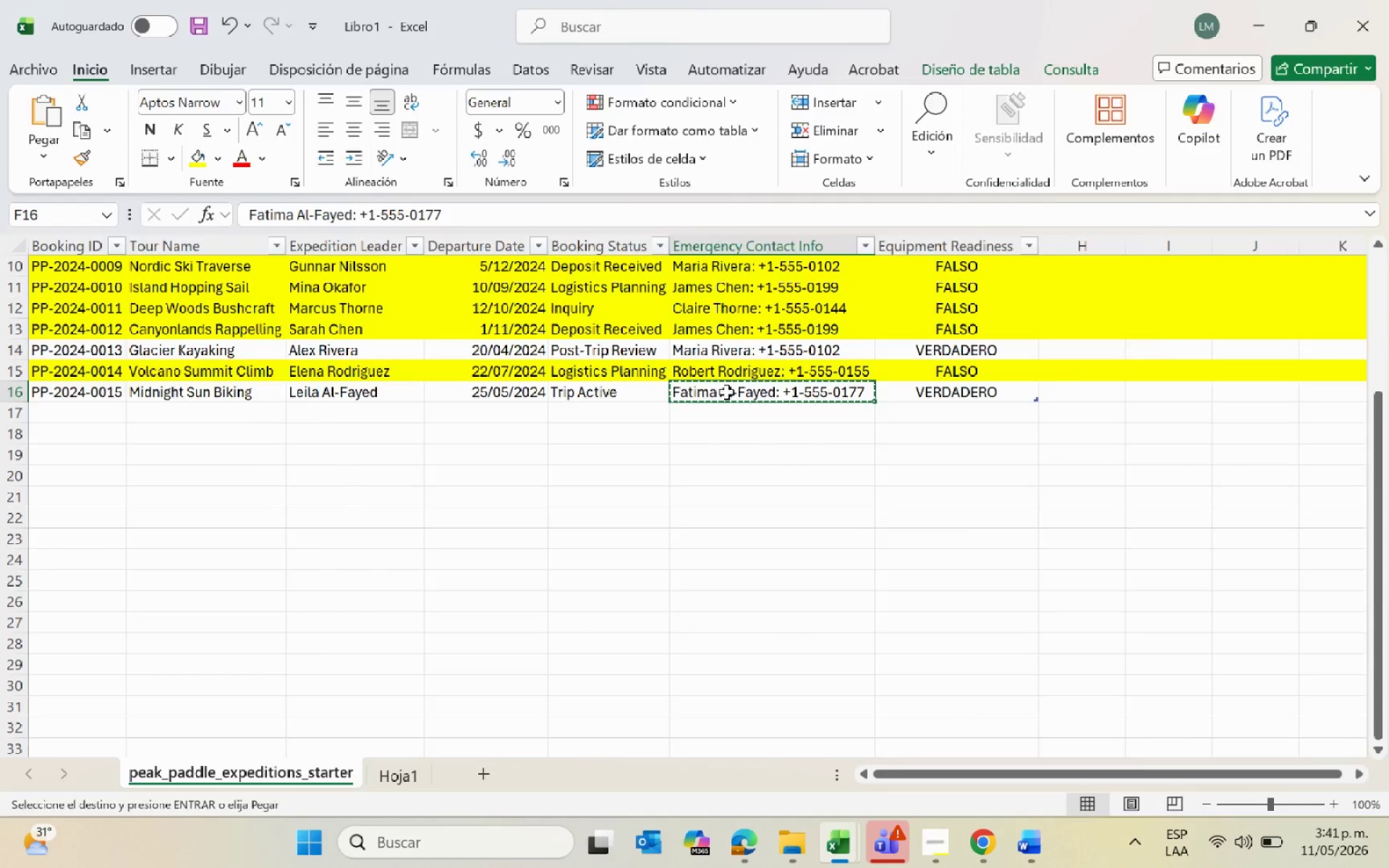 
key(Alt+Tab)
 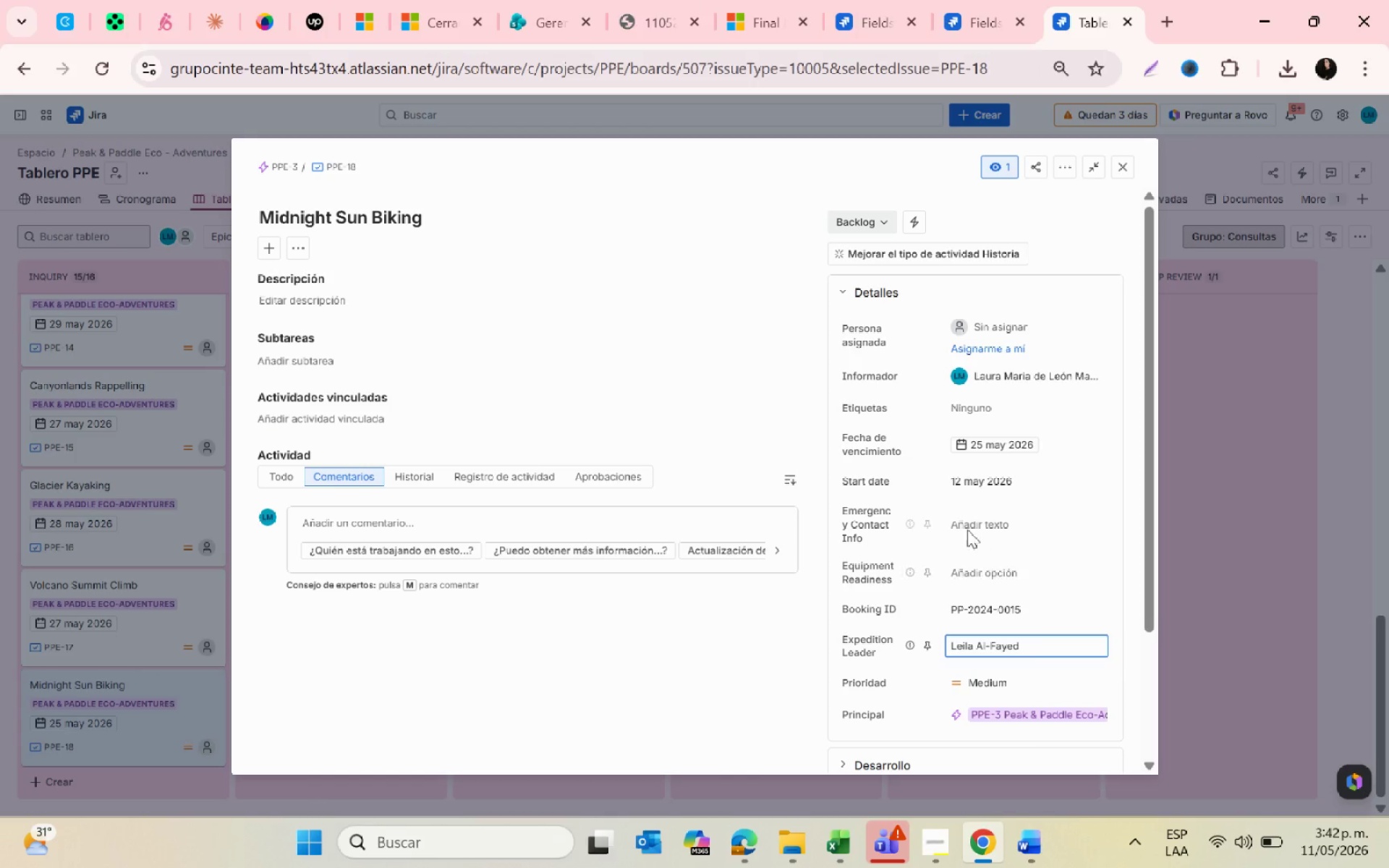 
left_click([964, 524])
 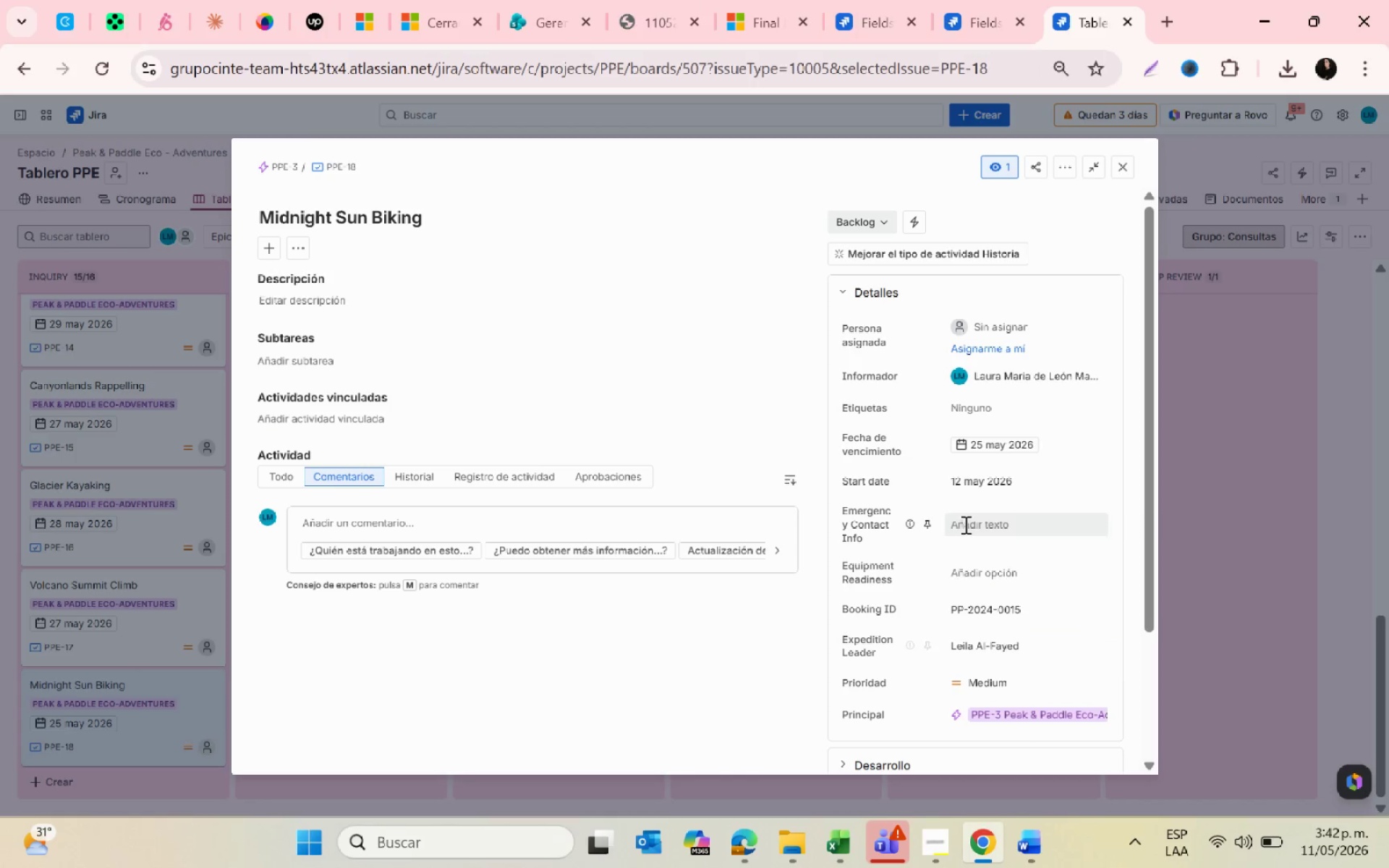 
key(Control+ControlLeft)
 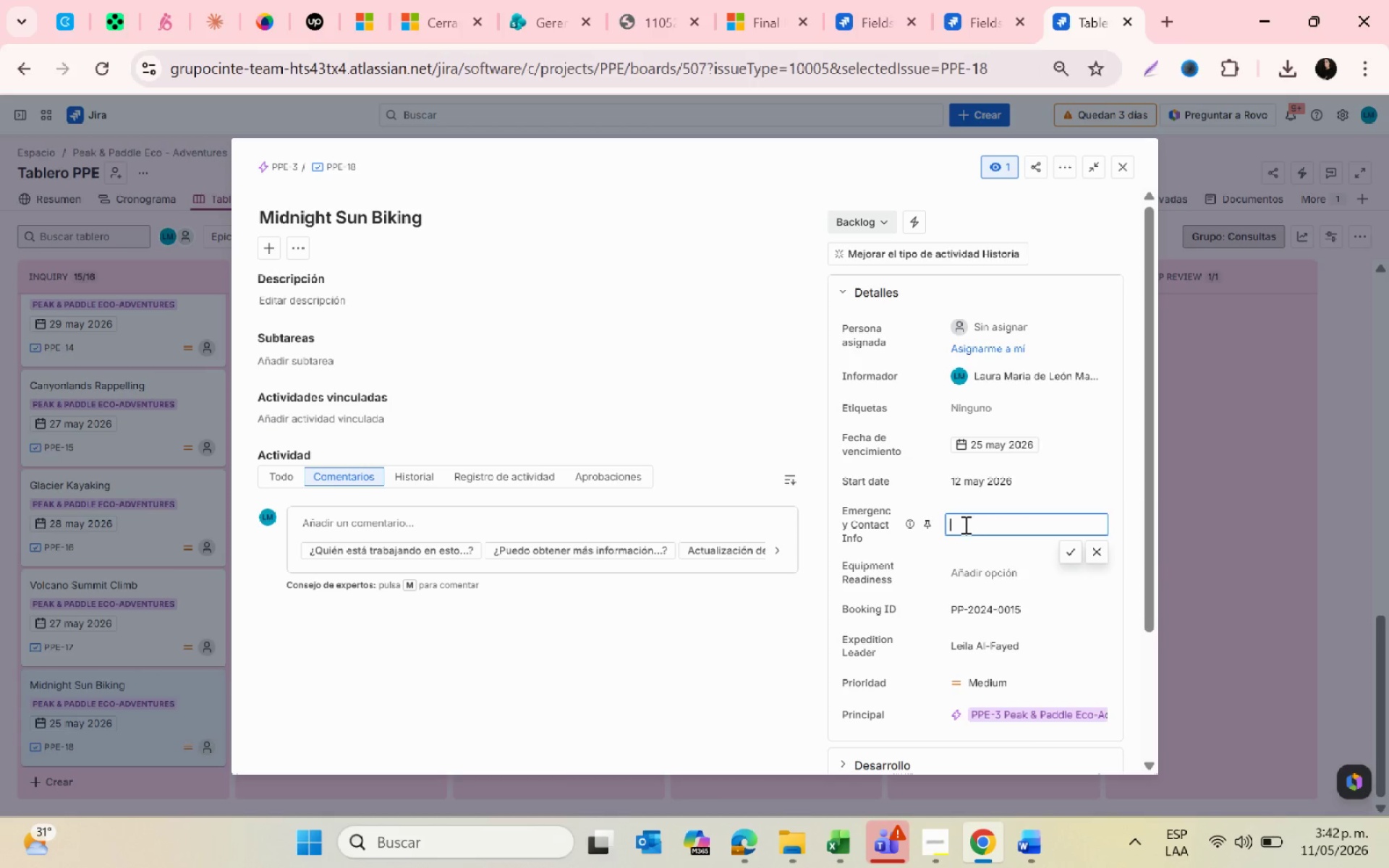 
key(Control+V)
 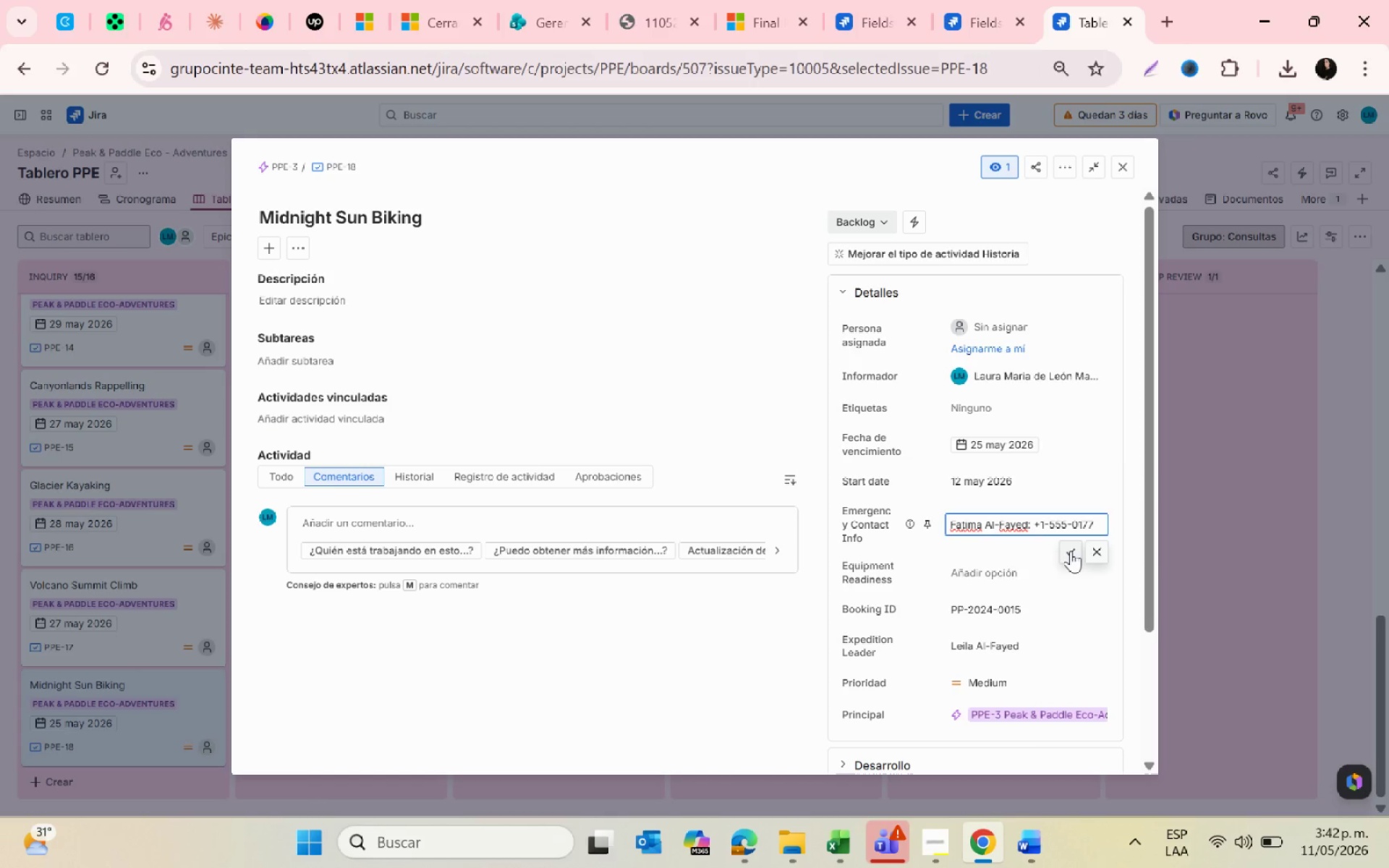 
left_click([1068, 550])
 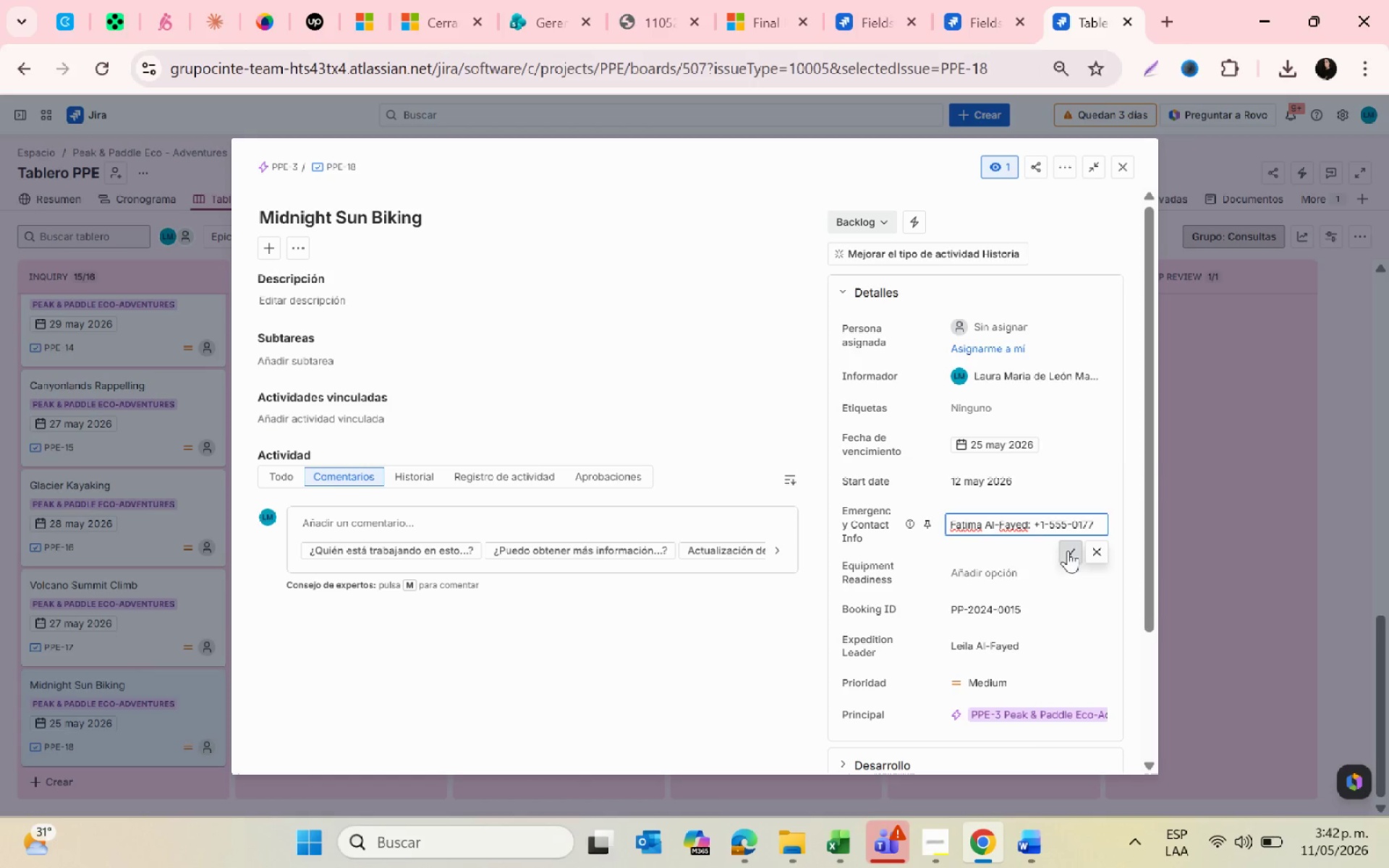 
key(Alt+AltLeft)
 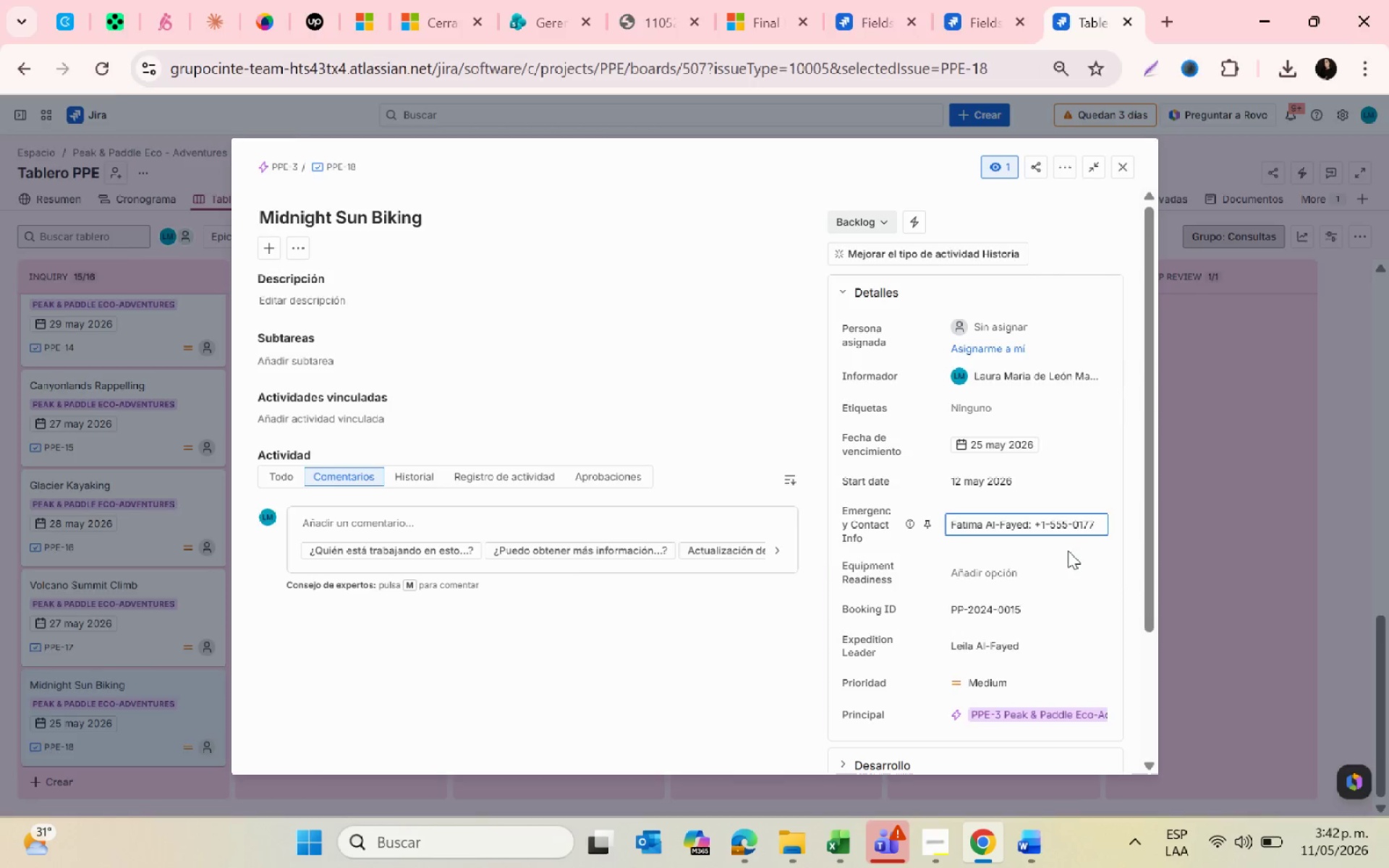 
key(Alt+Tab)
 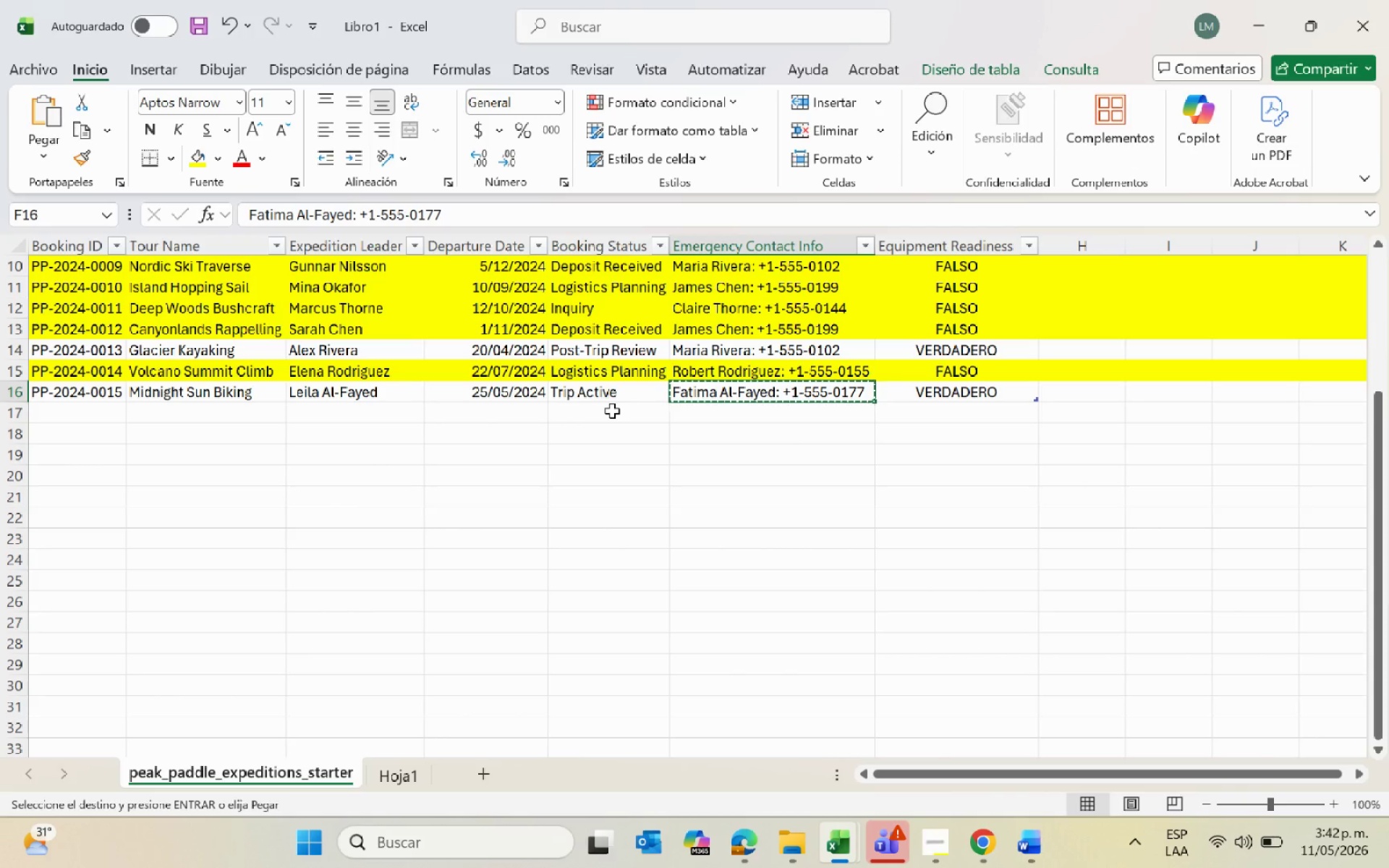 
key(Alt+AltLeft)
 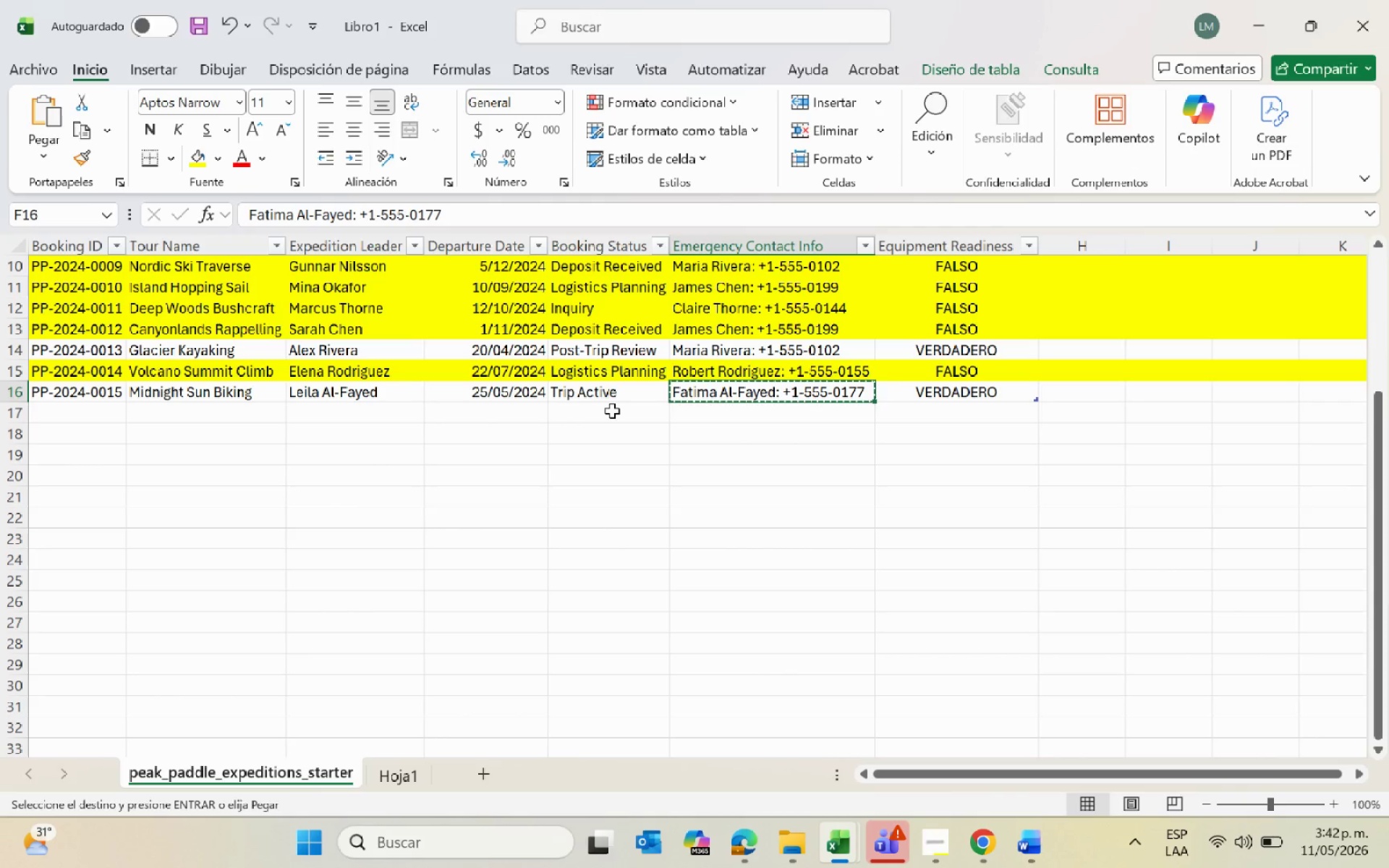 
key(Alt+Tab)
 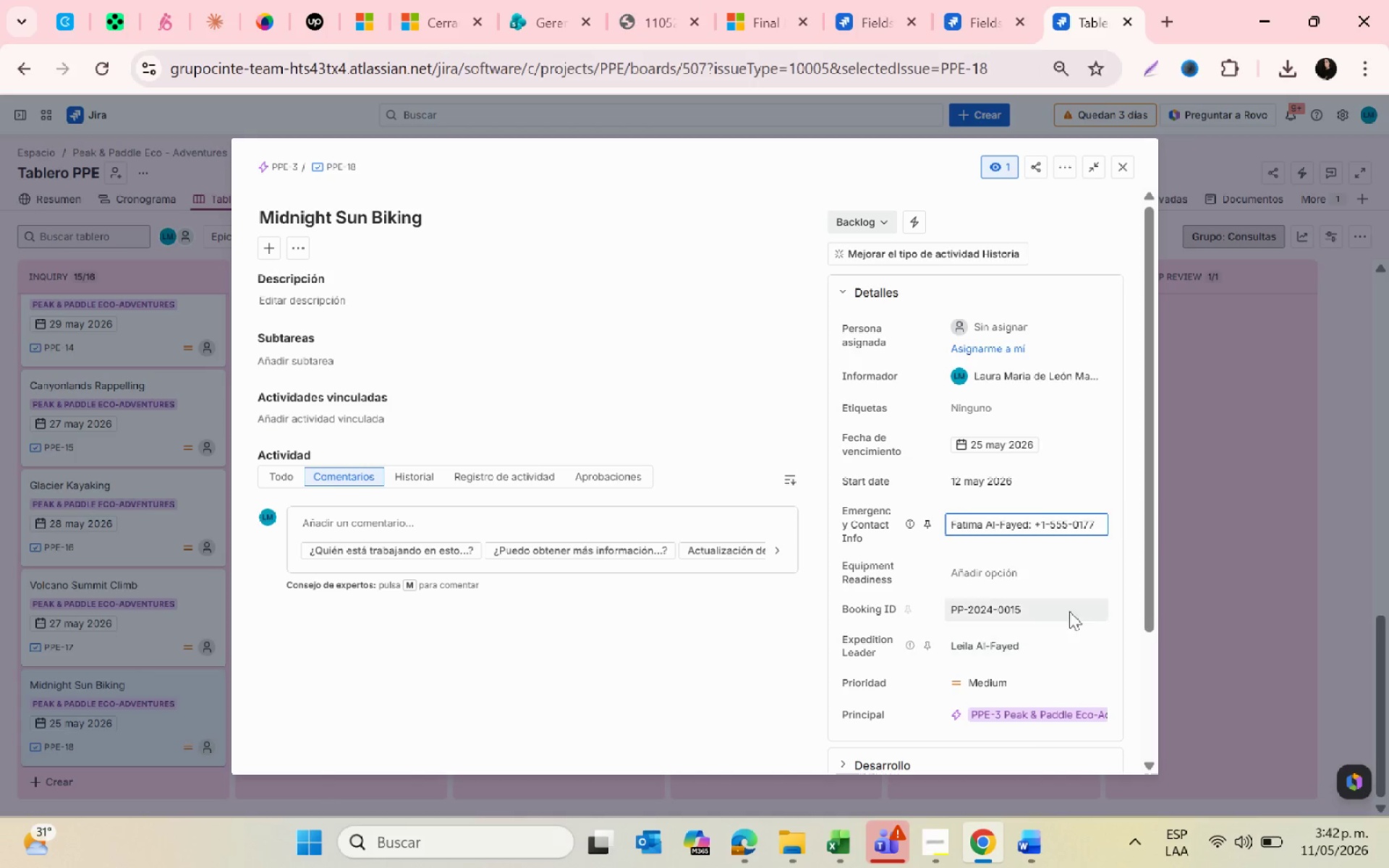 
left_click([995, 580])
 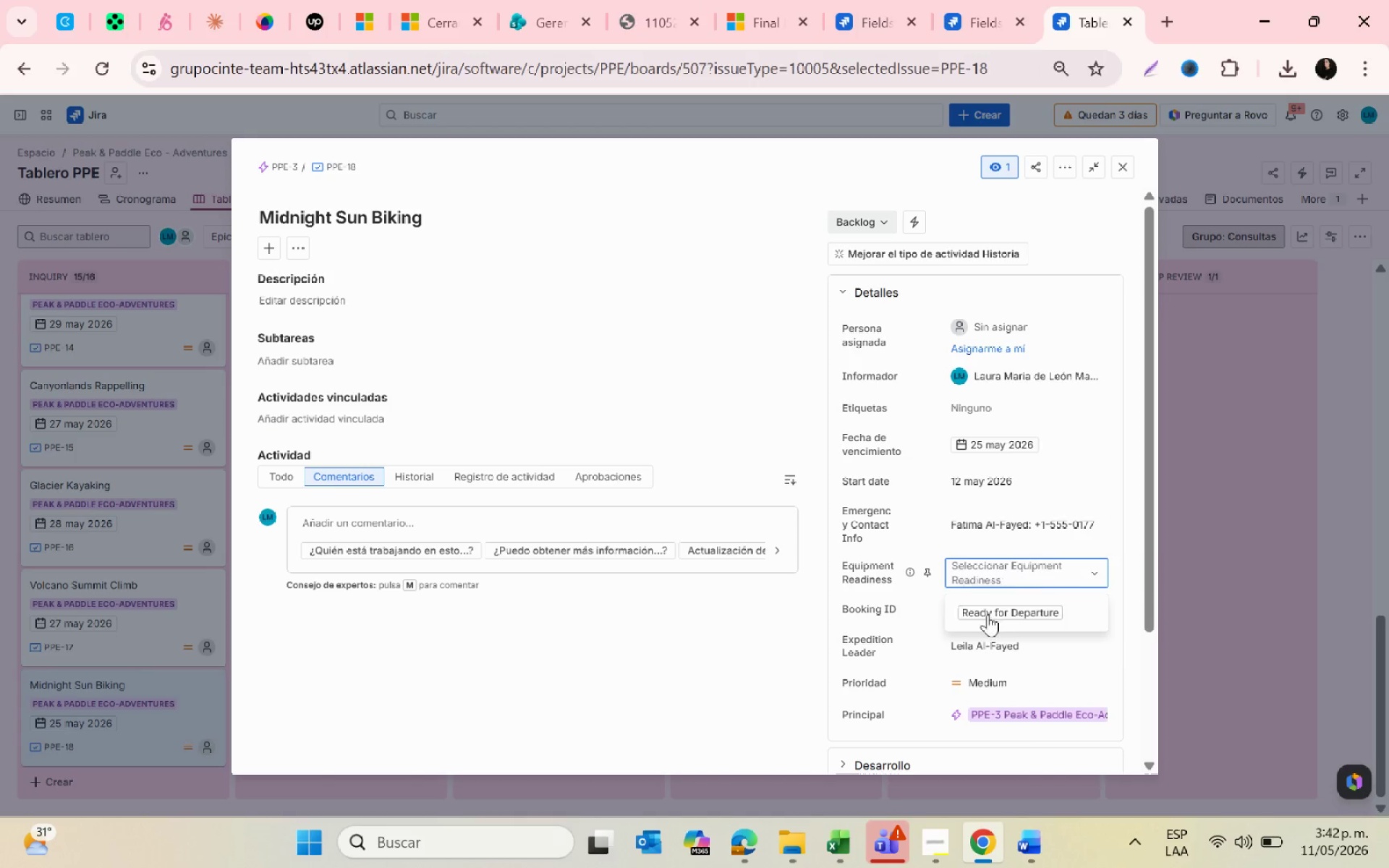 
left_click([993, 619])
 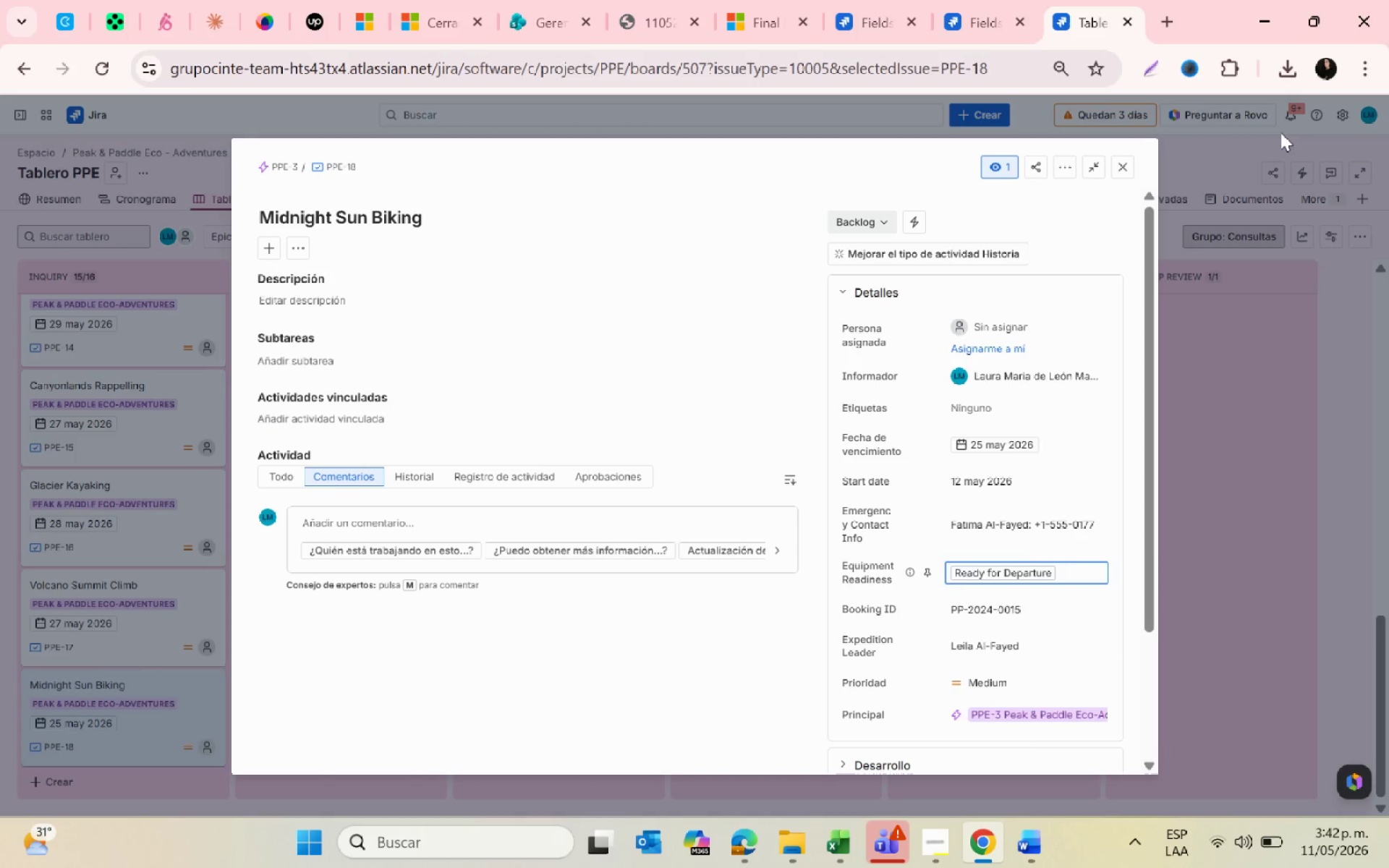 
left_click([1126, 173])
 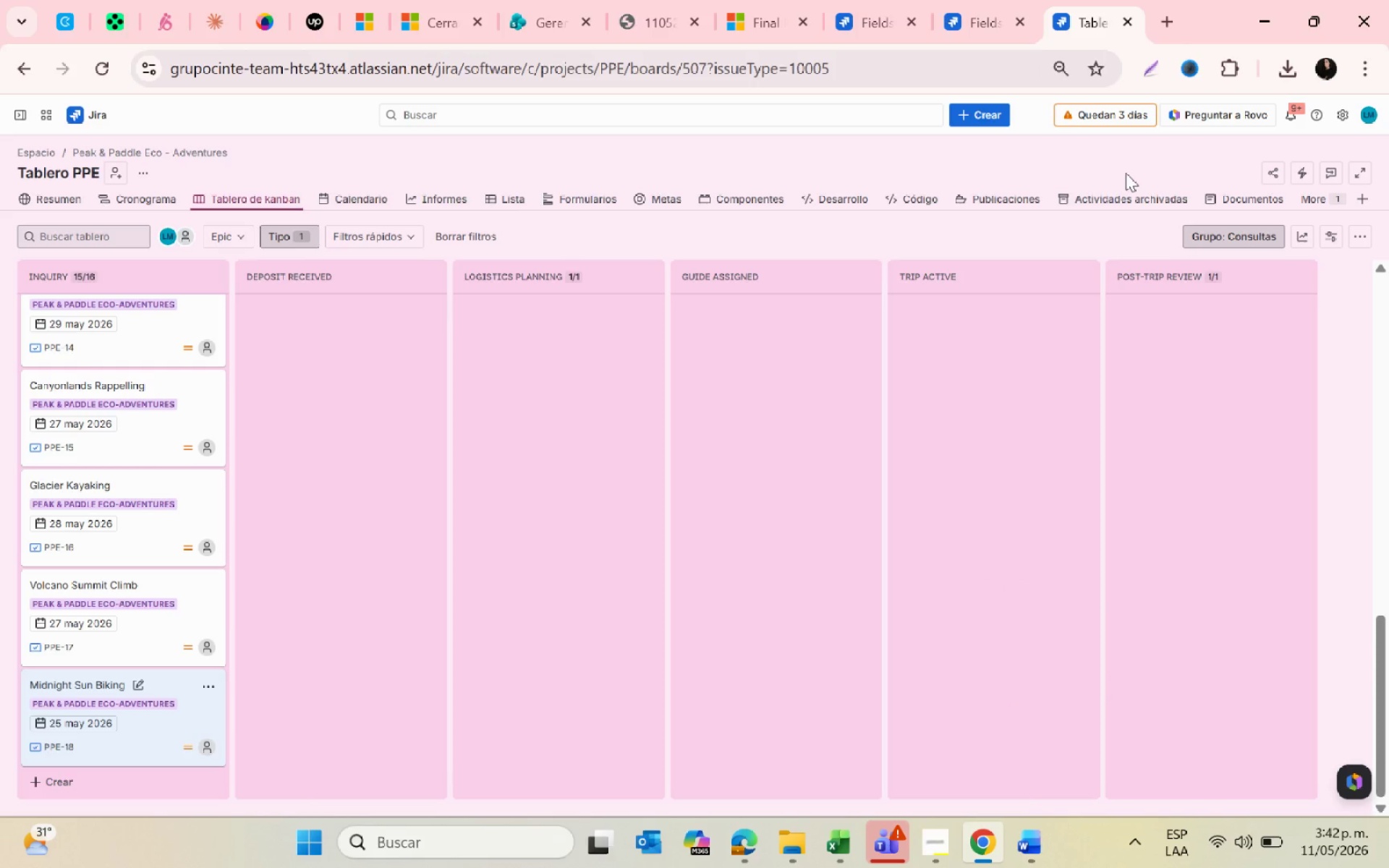 
wait(24.84)
 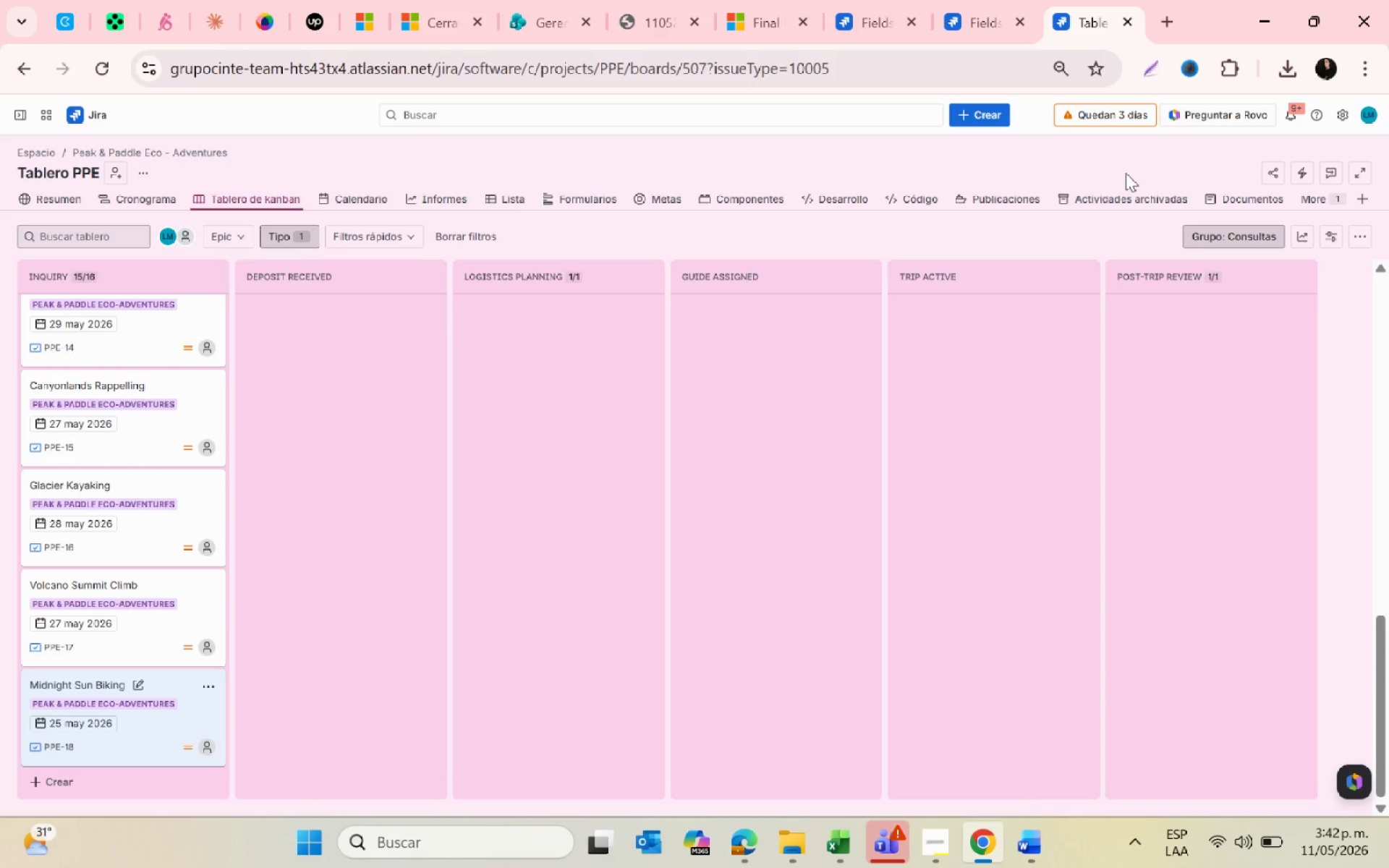 
key(Alt+AltLeft)
 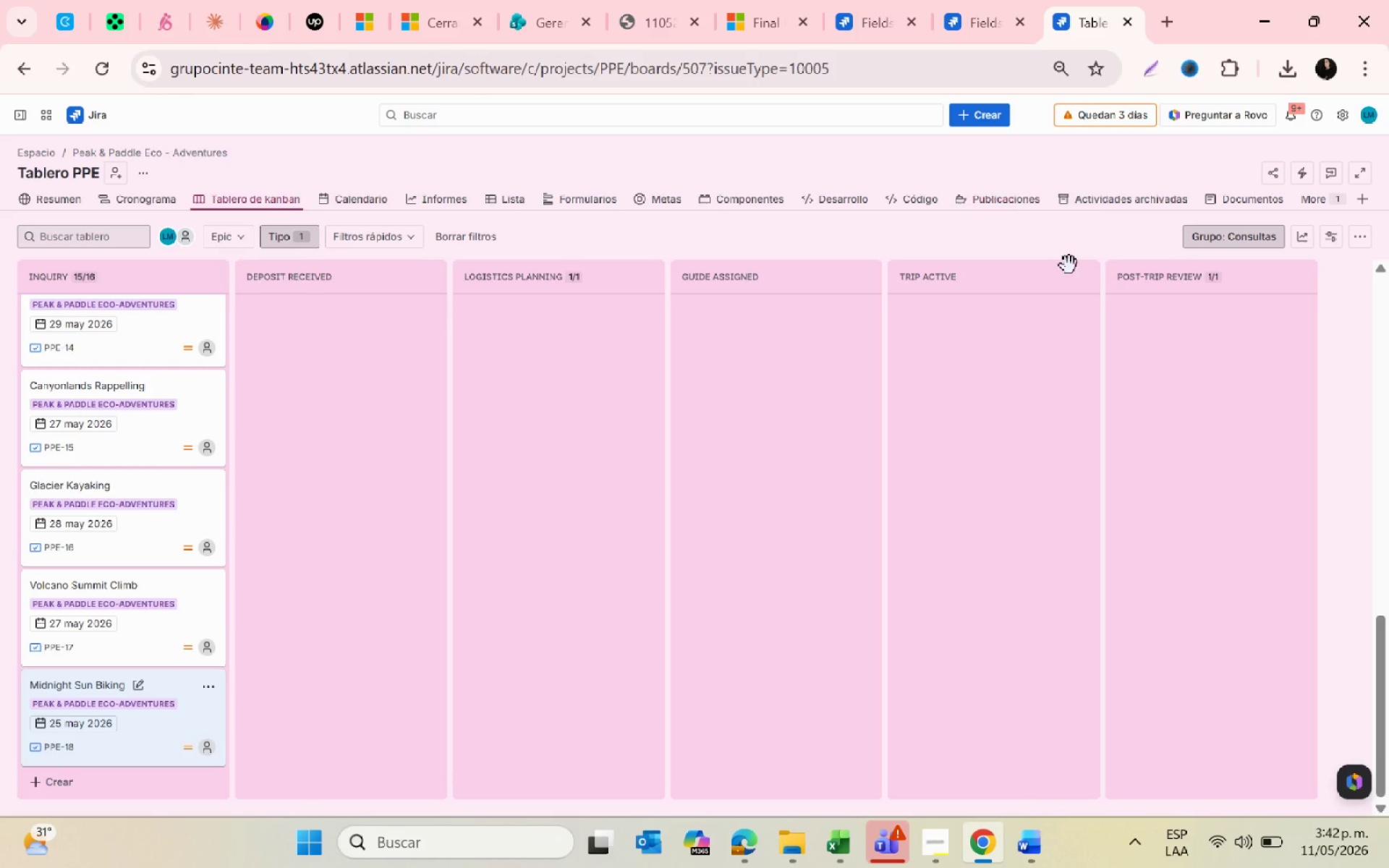 
key(Alt+Tab)
 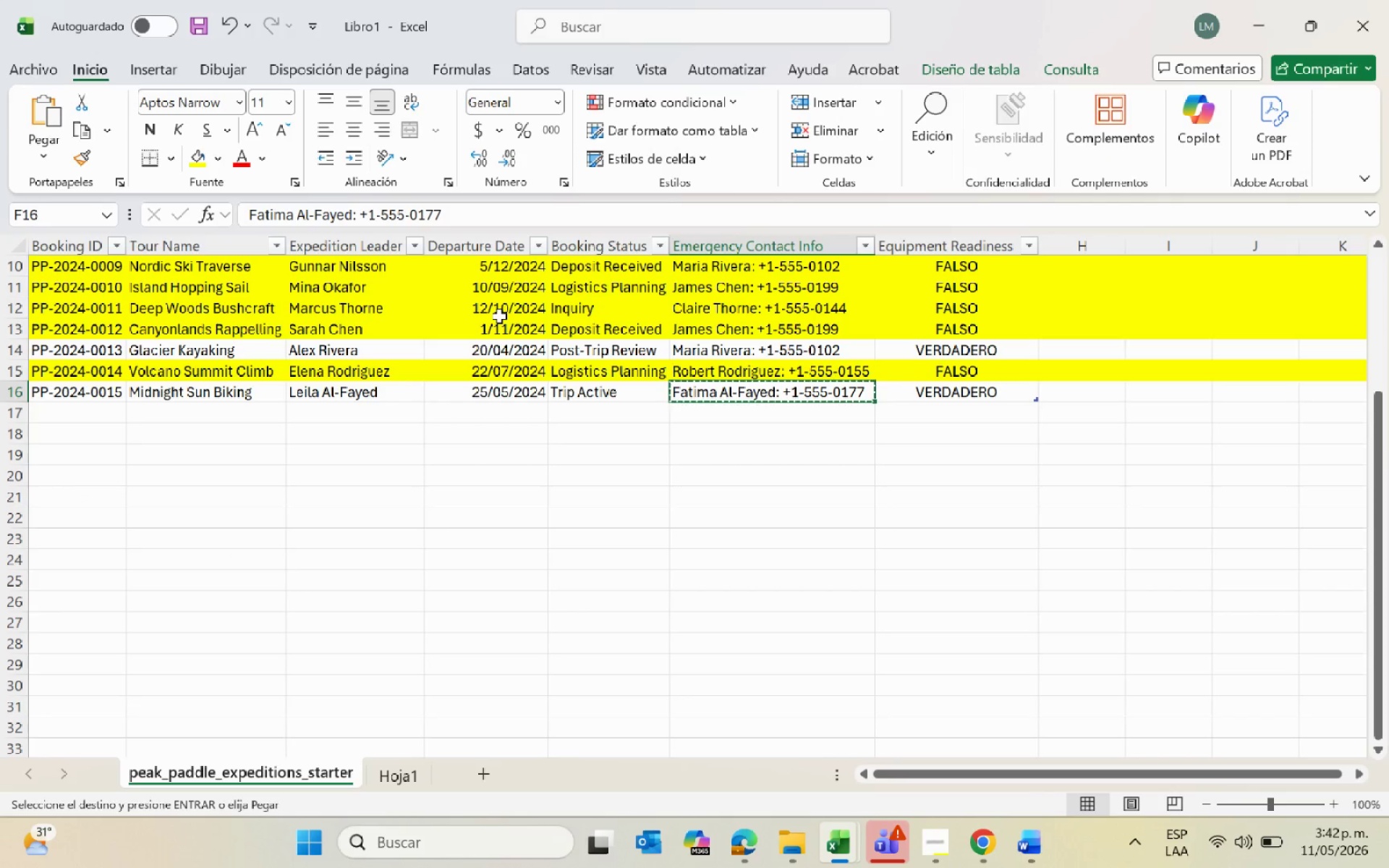 
key(Escape)
 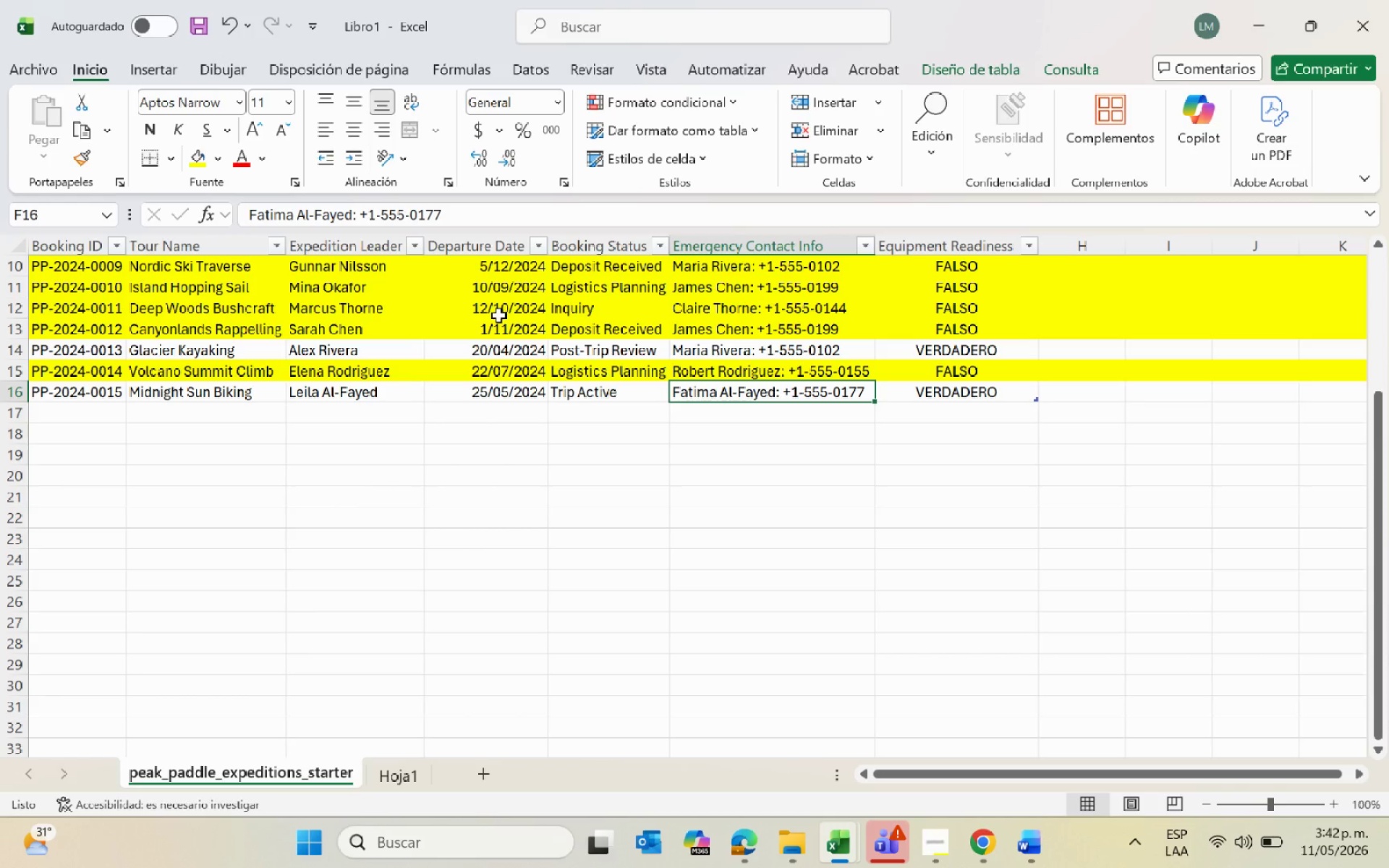 
wait(22.23)
 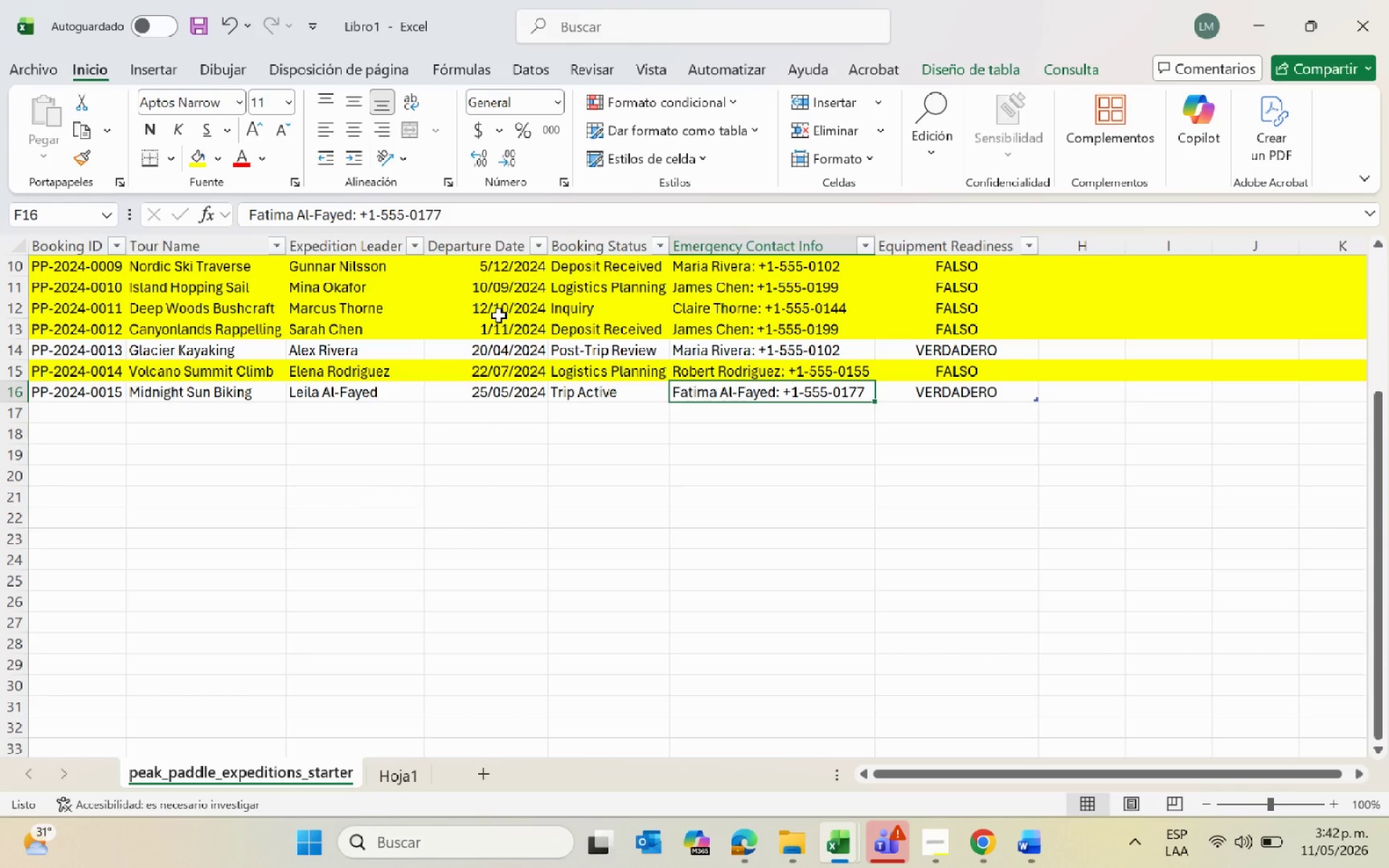 
key(Alt+AltLeft)
 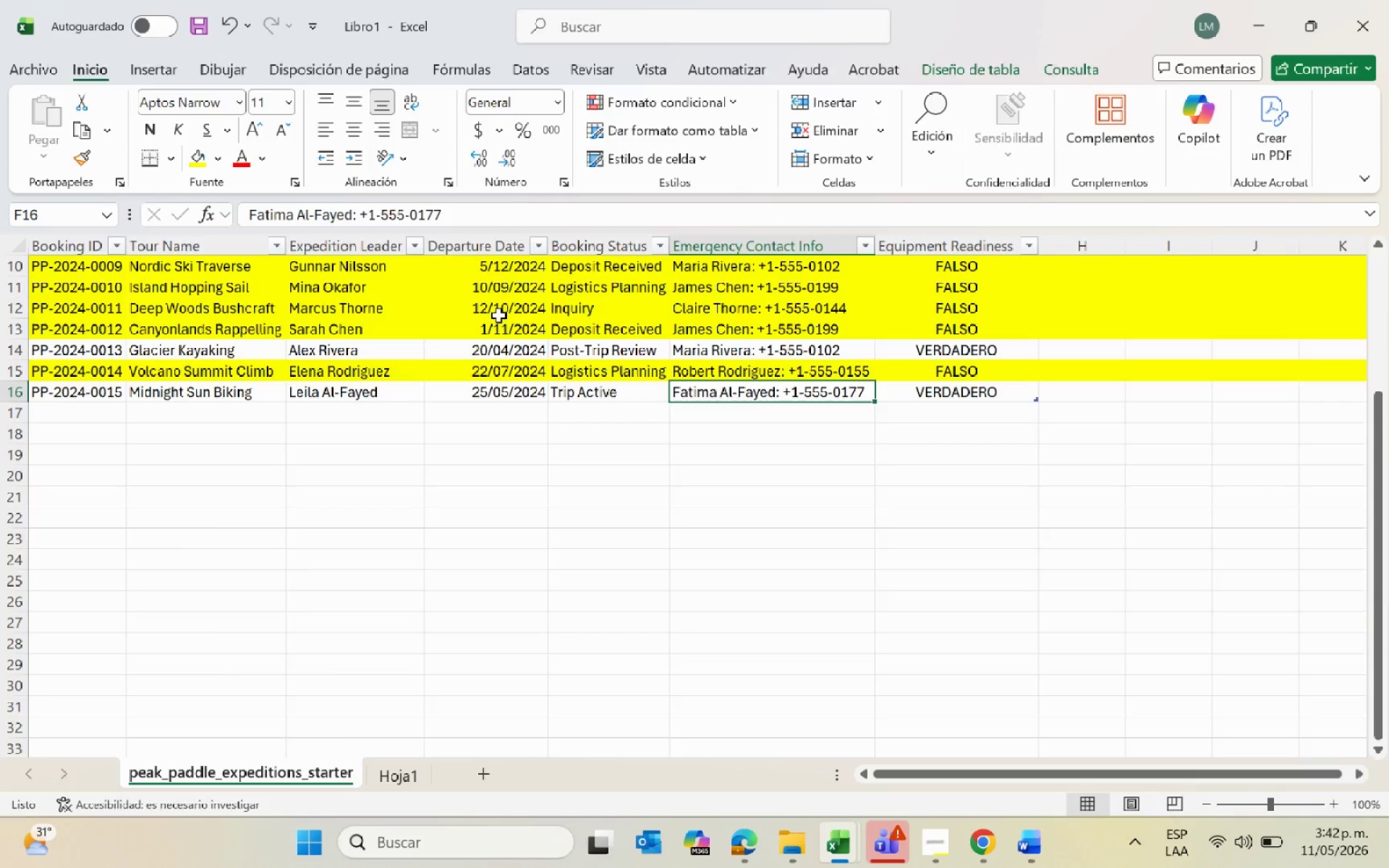 
key(Alt+Tab)
 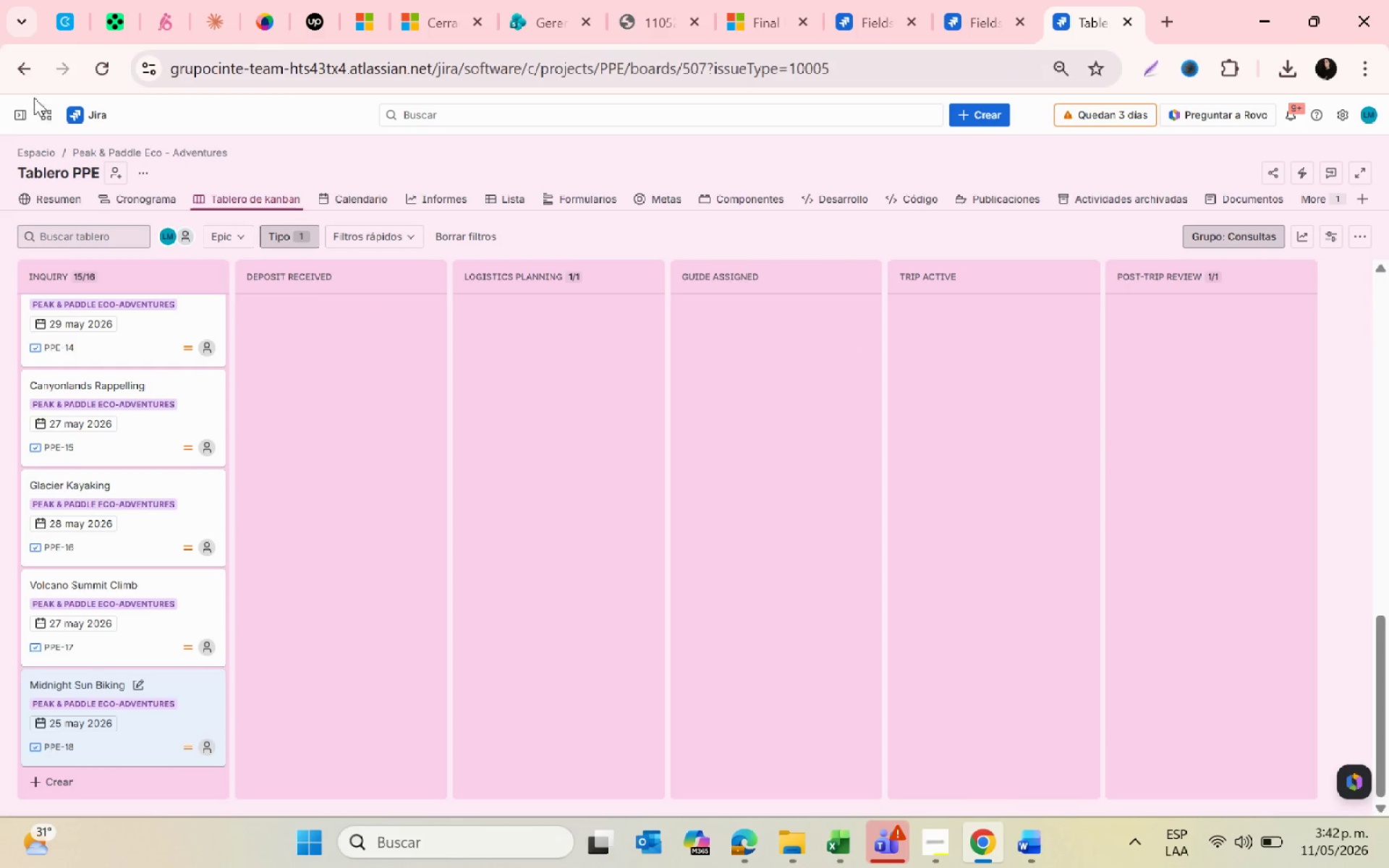 
left_click([22, 109])
 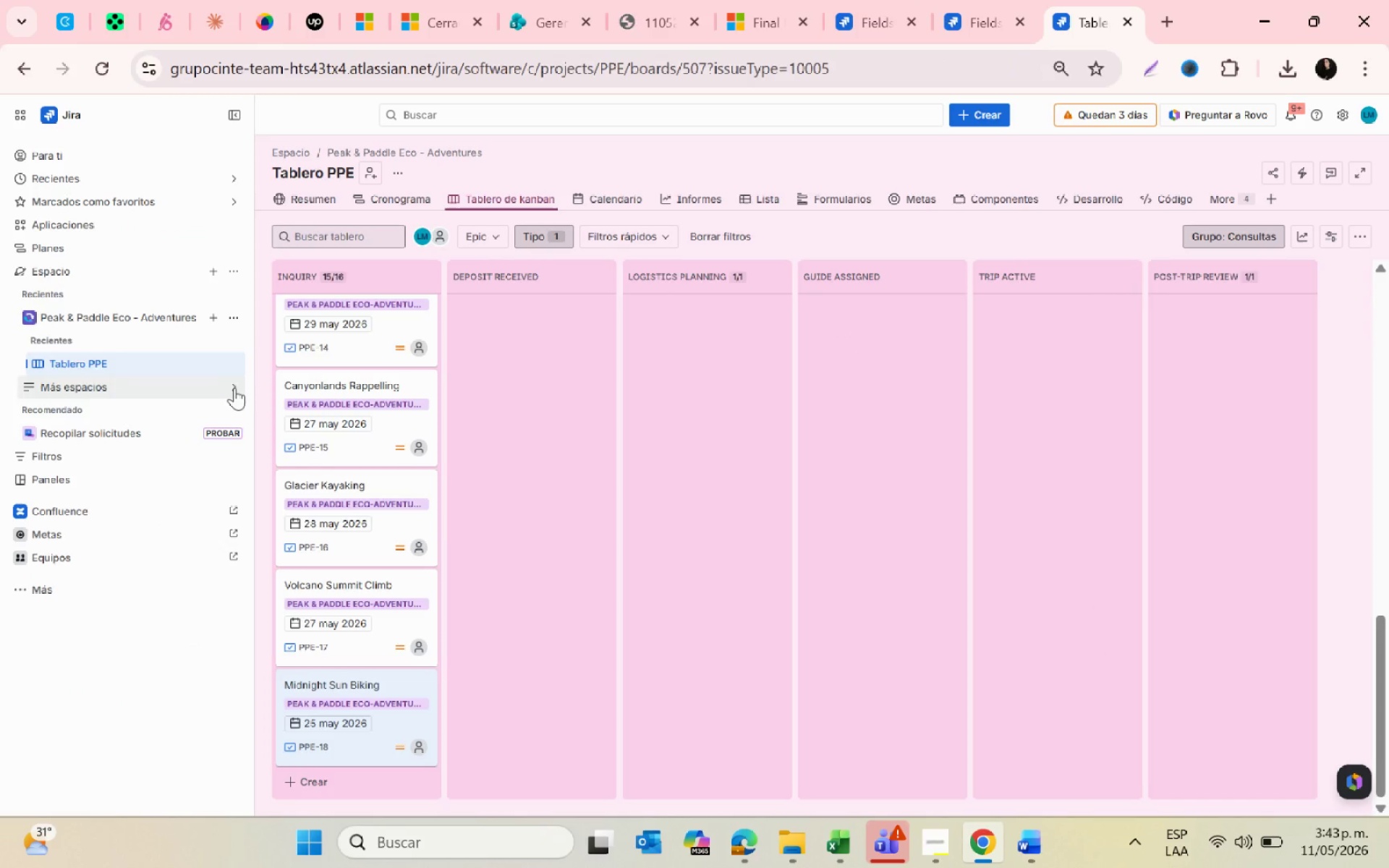 
left_click([226, 365])
 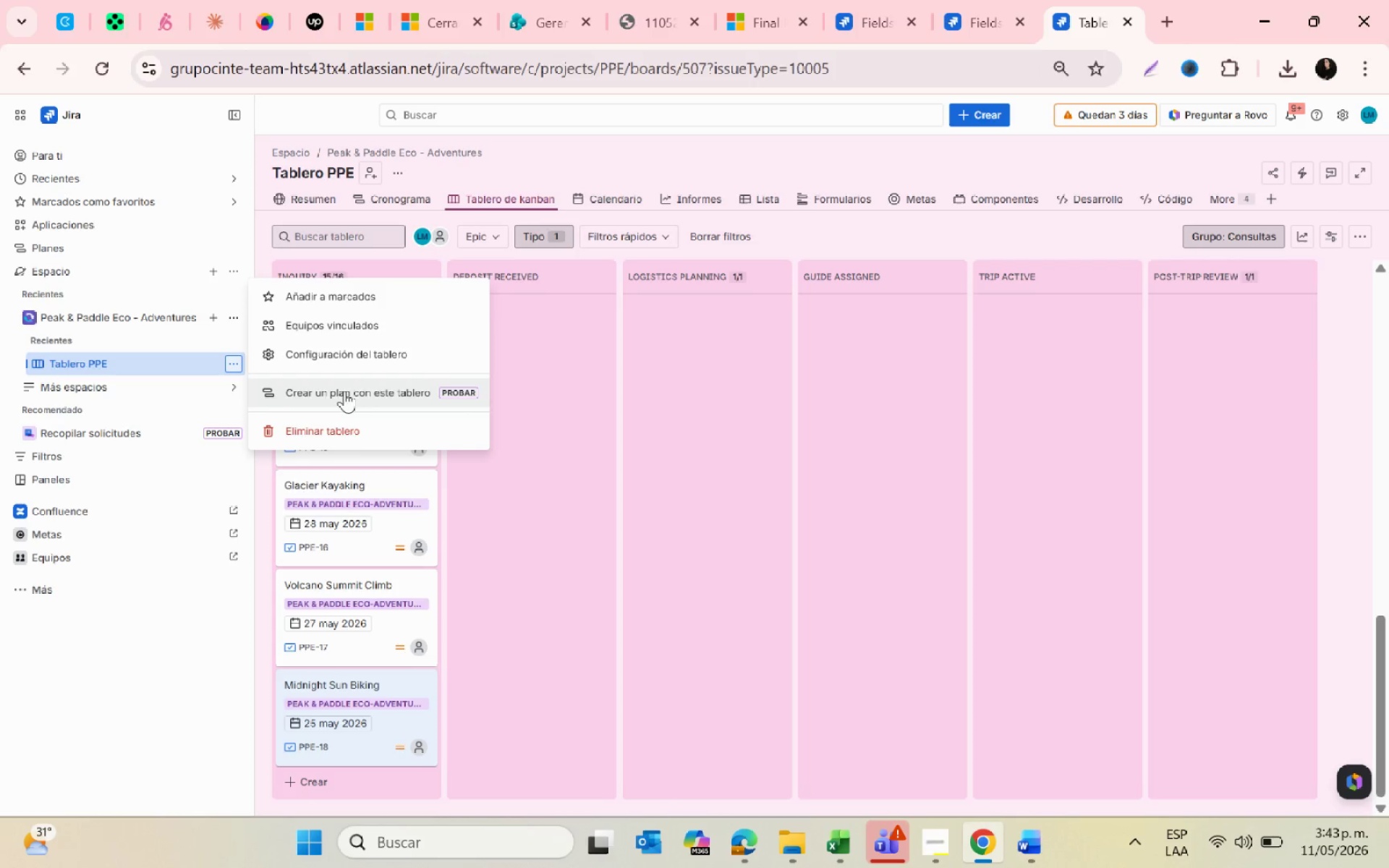 
left_click([324, 350])
 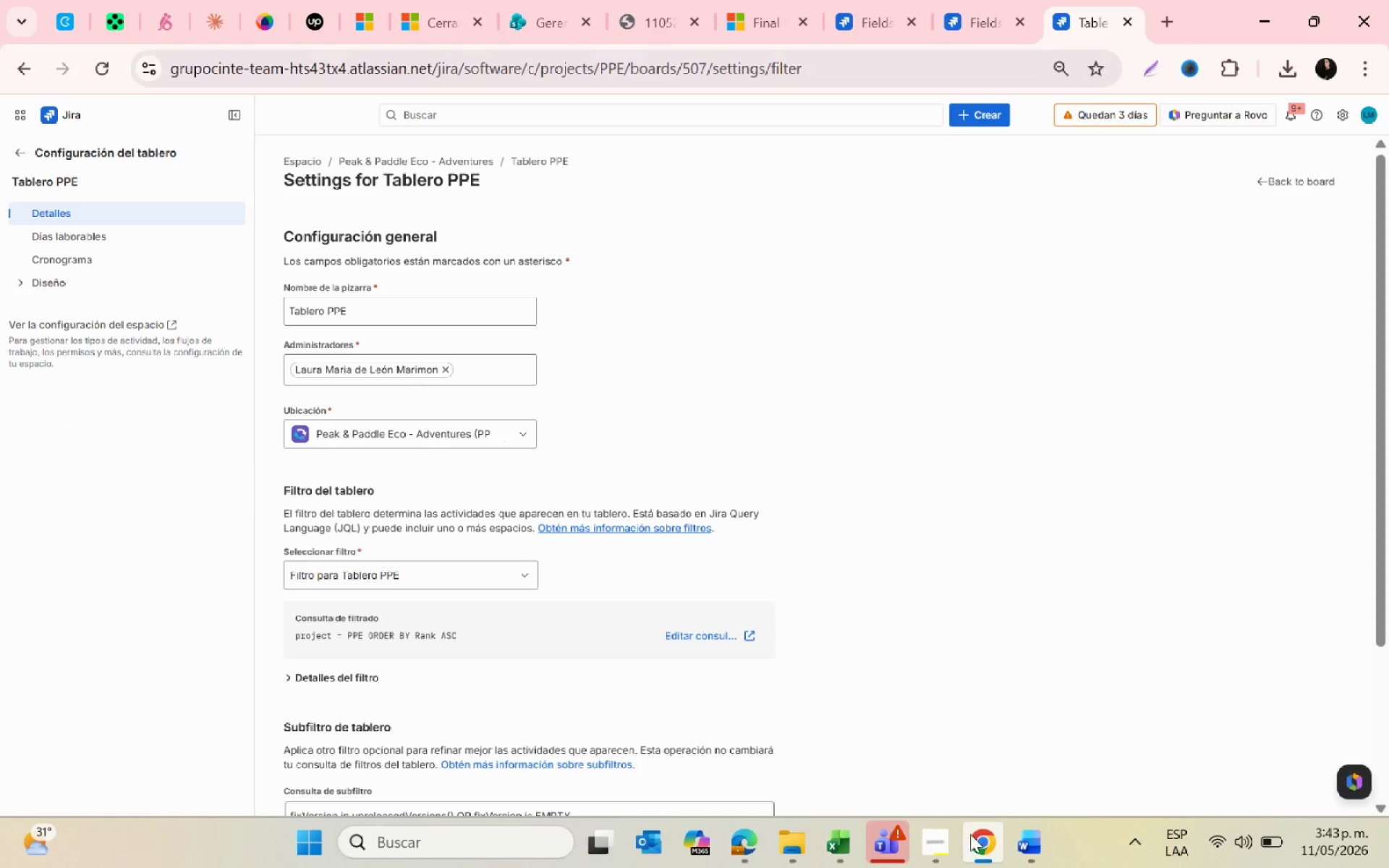 
left_click([943, 830])